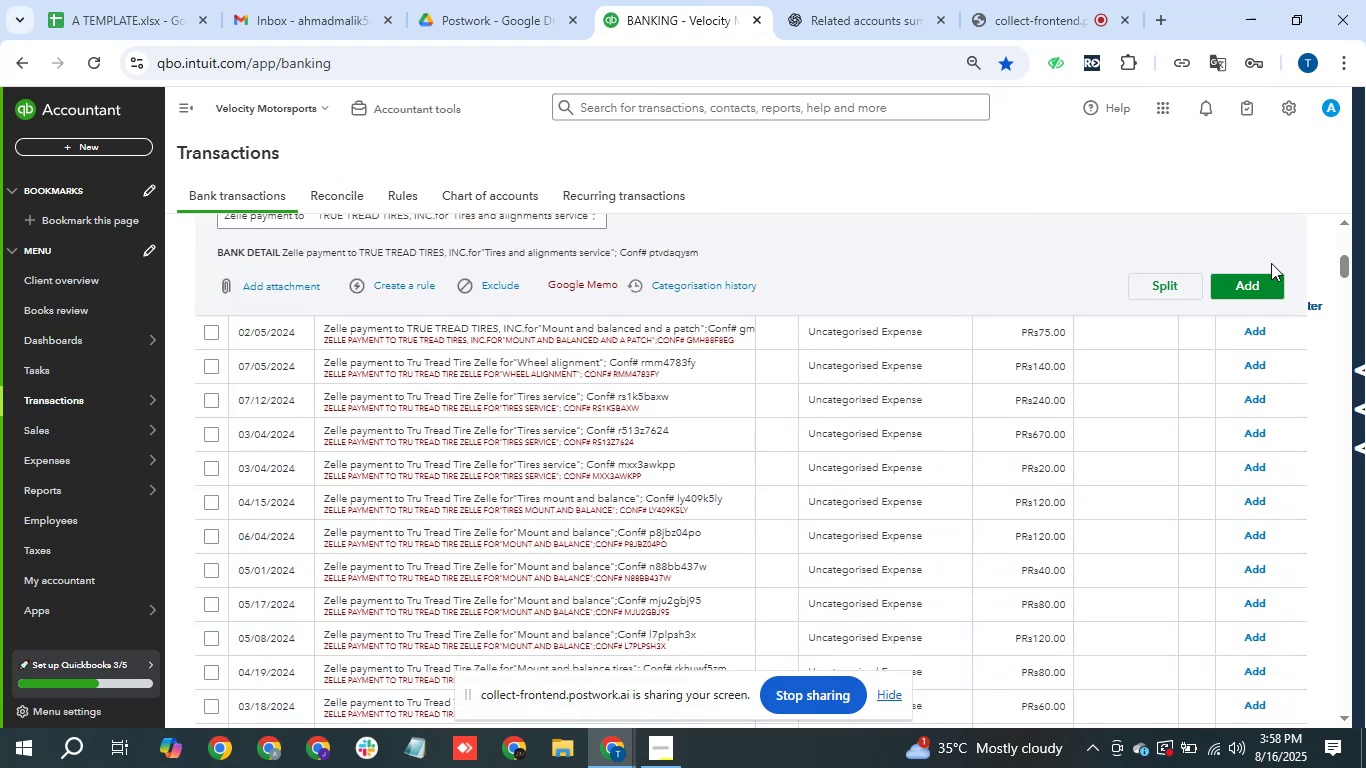 
left_click([1258, 288])
 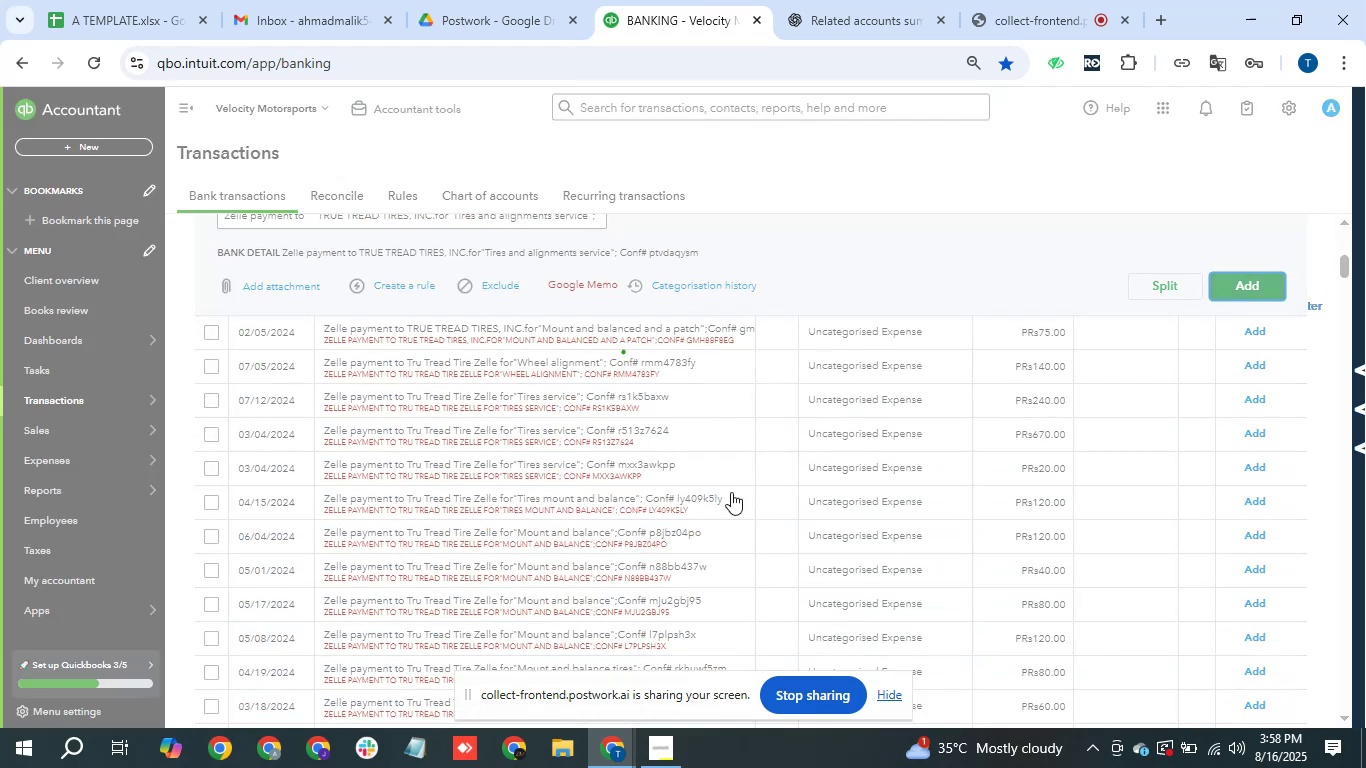 
scroll: coordinate [727, 492], scroll_direction: up, amount: 1.0
 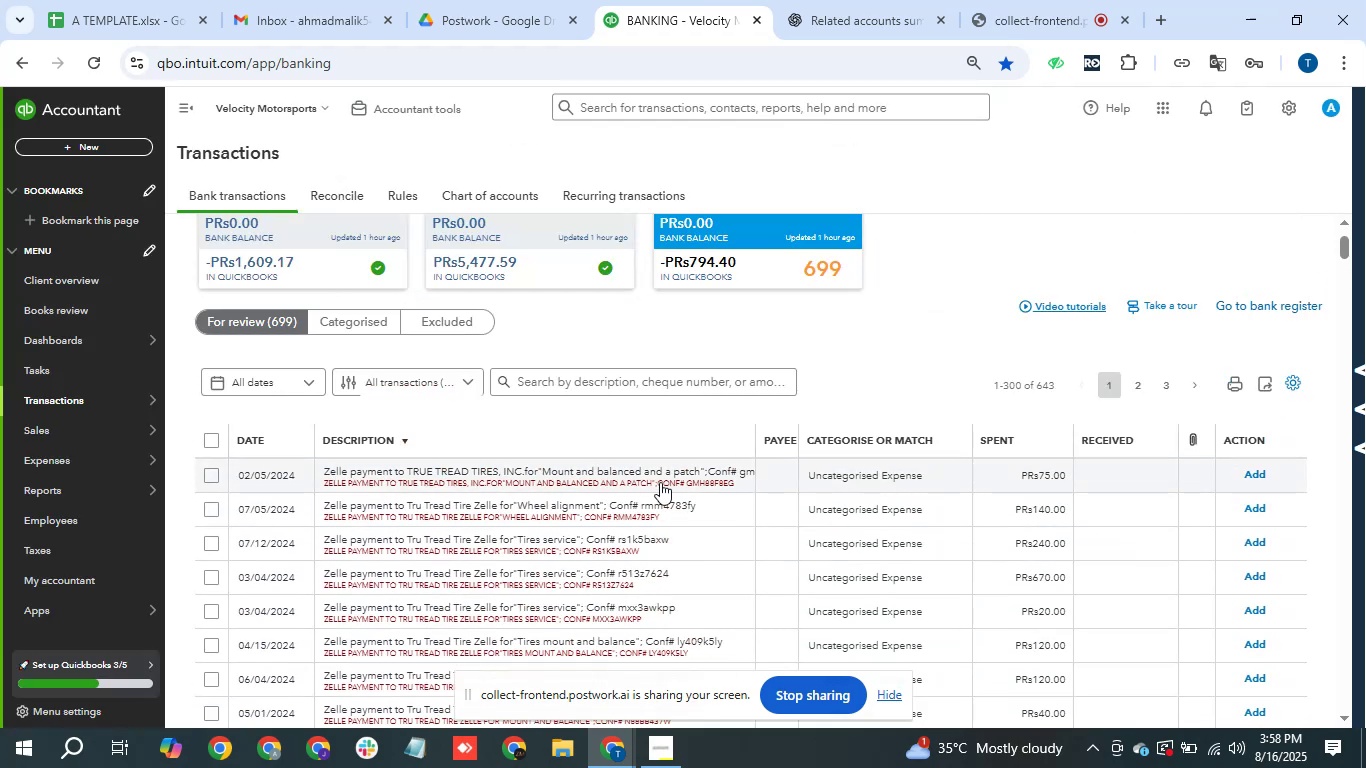 
left_click([660, 482])
 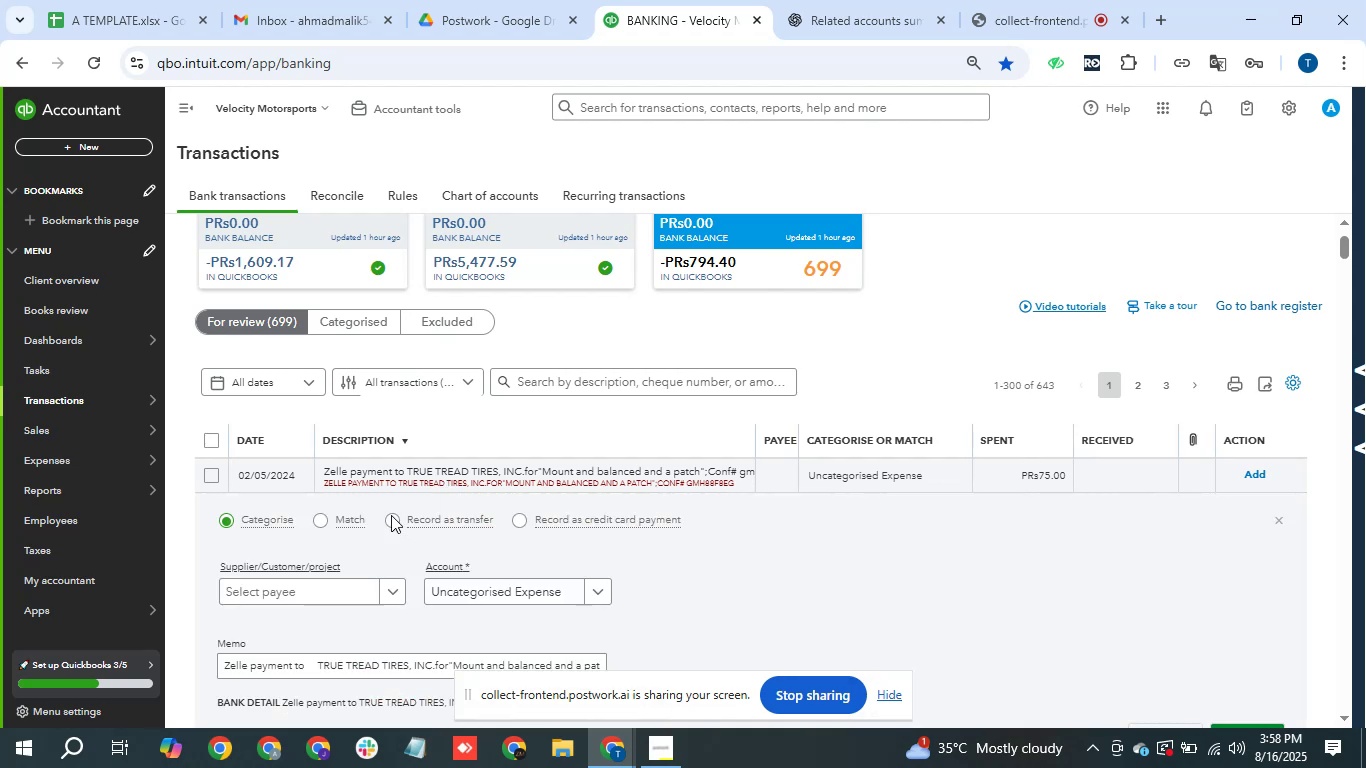 
left_click([313, 600])
 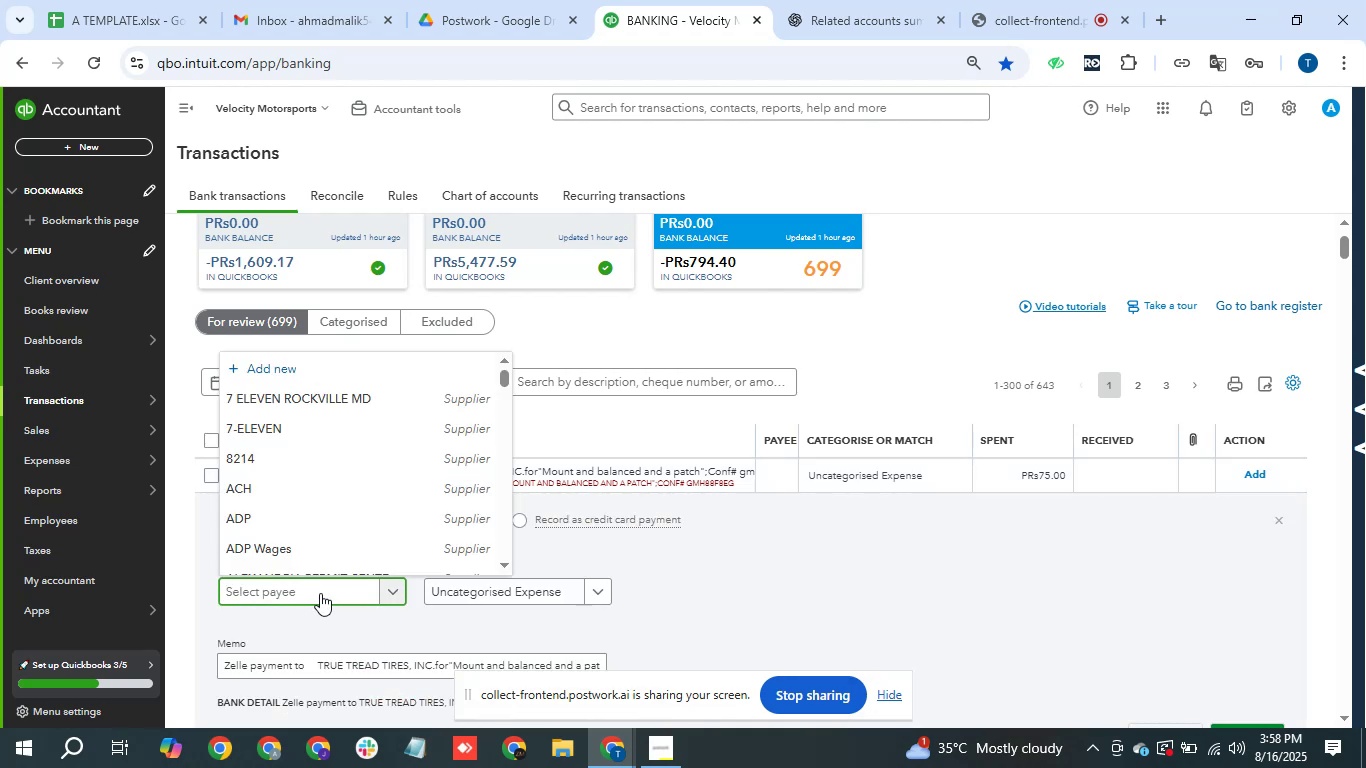 
type(zelle)
 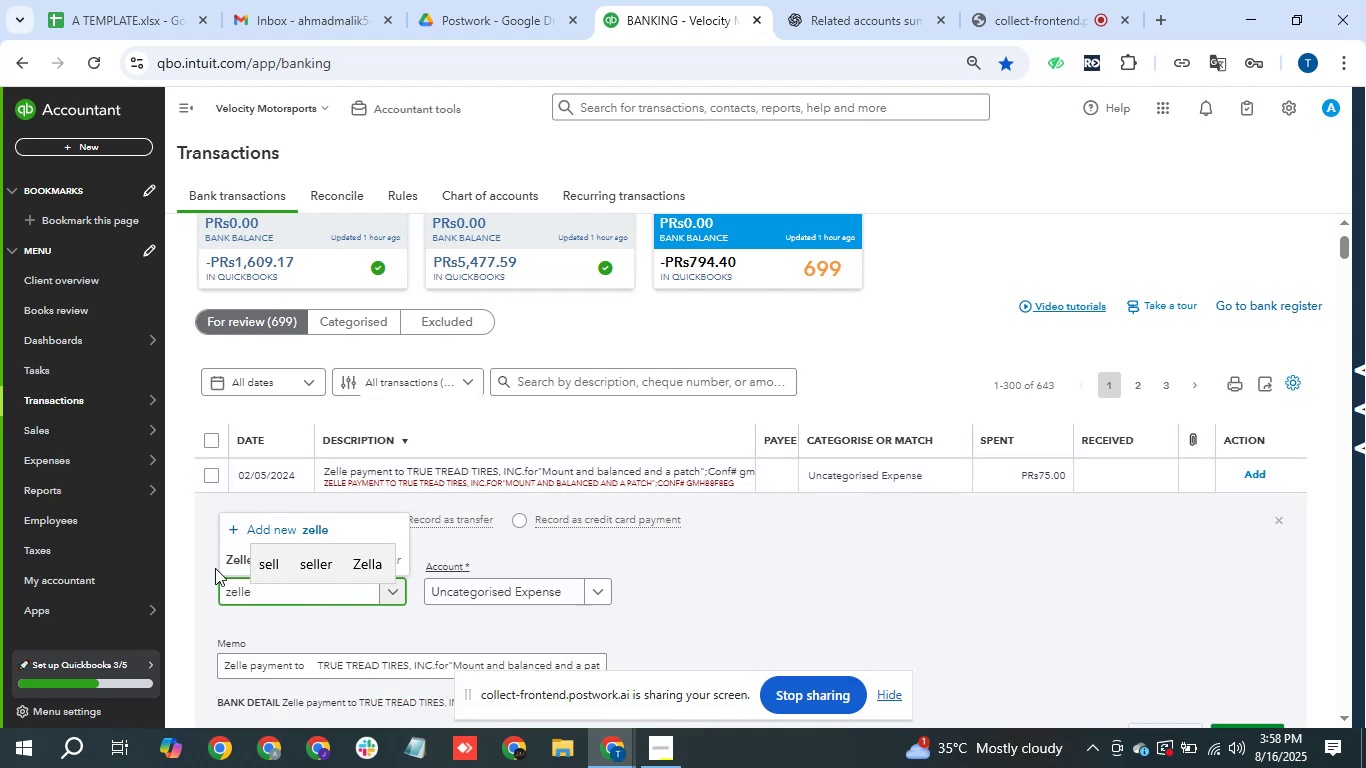 
left_click([229, 560])
 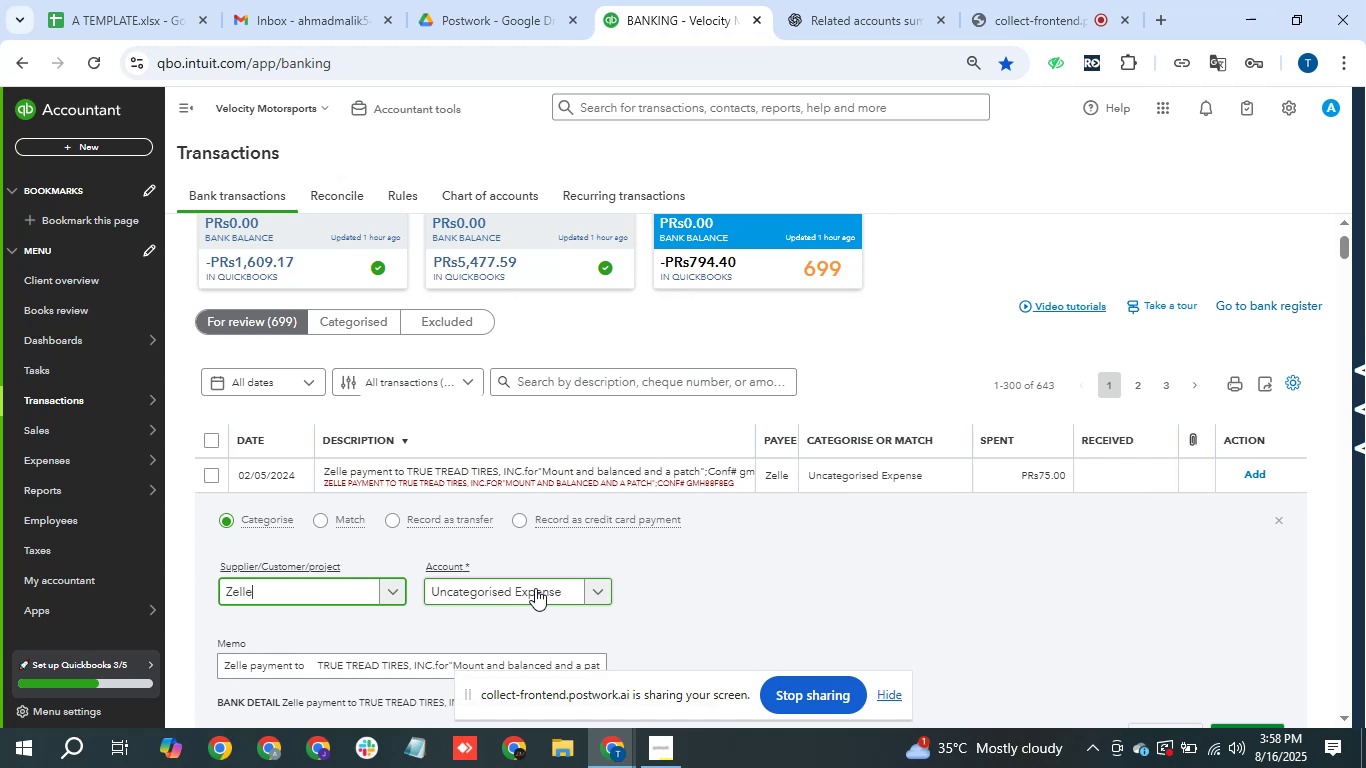 
wait(8.26)
 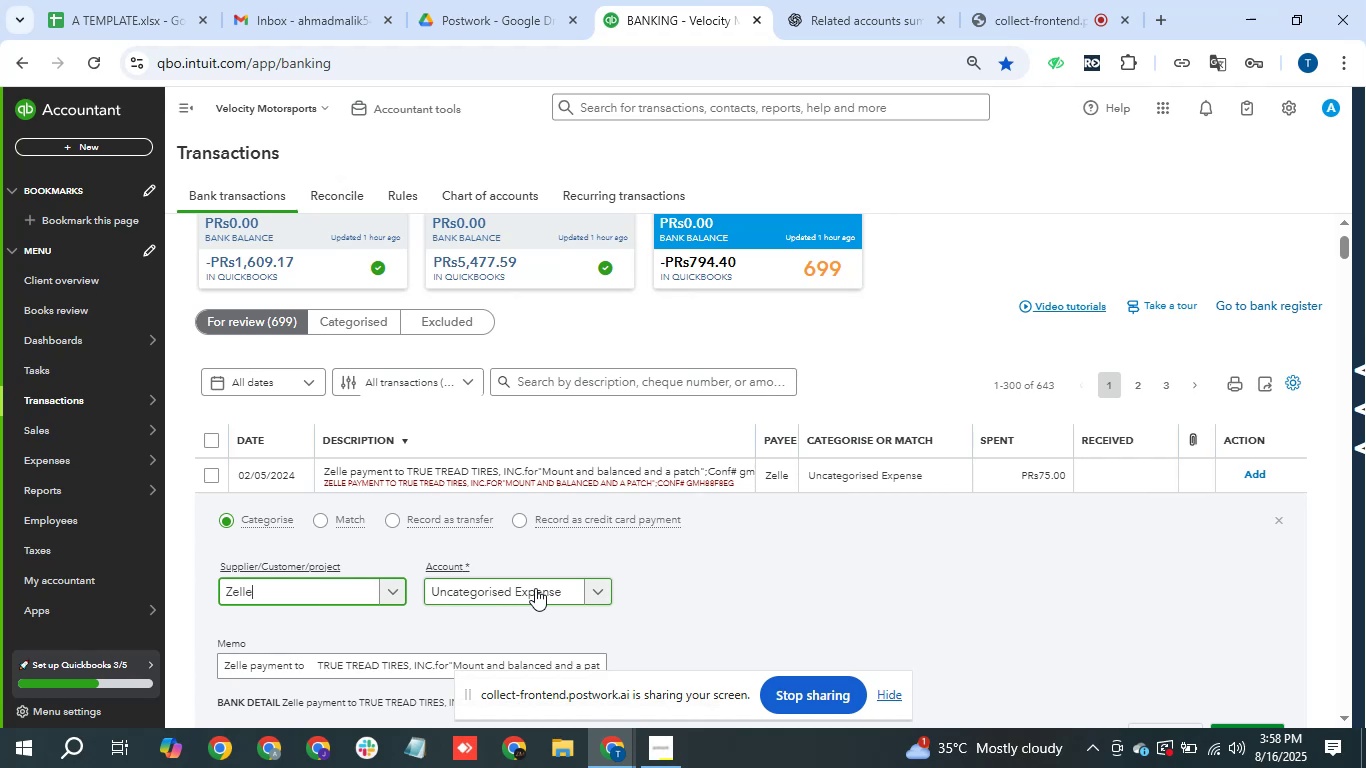 
type(repa)
 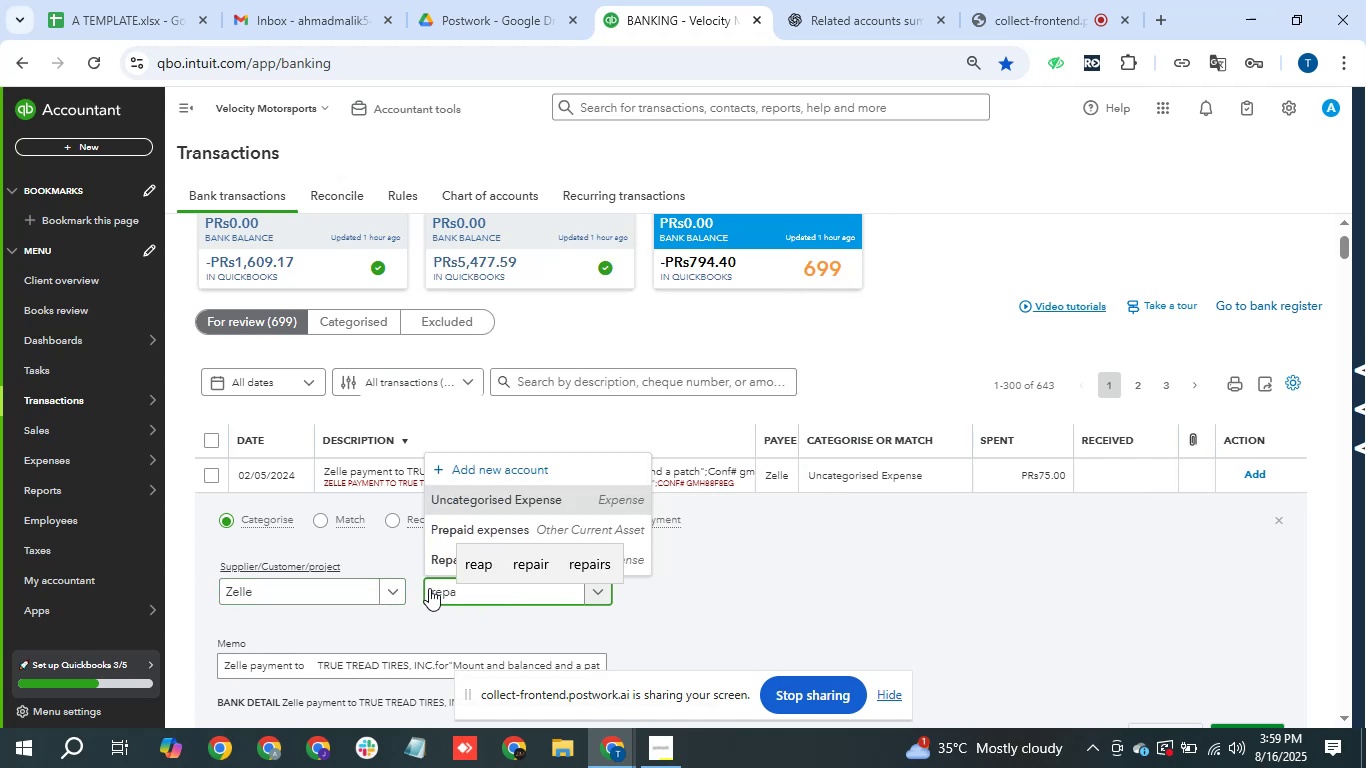 
left_click([432, 559])
 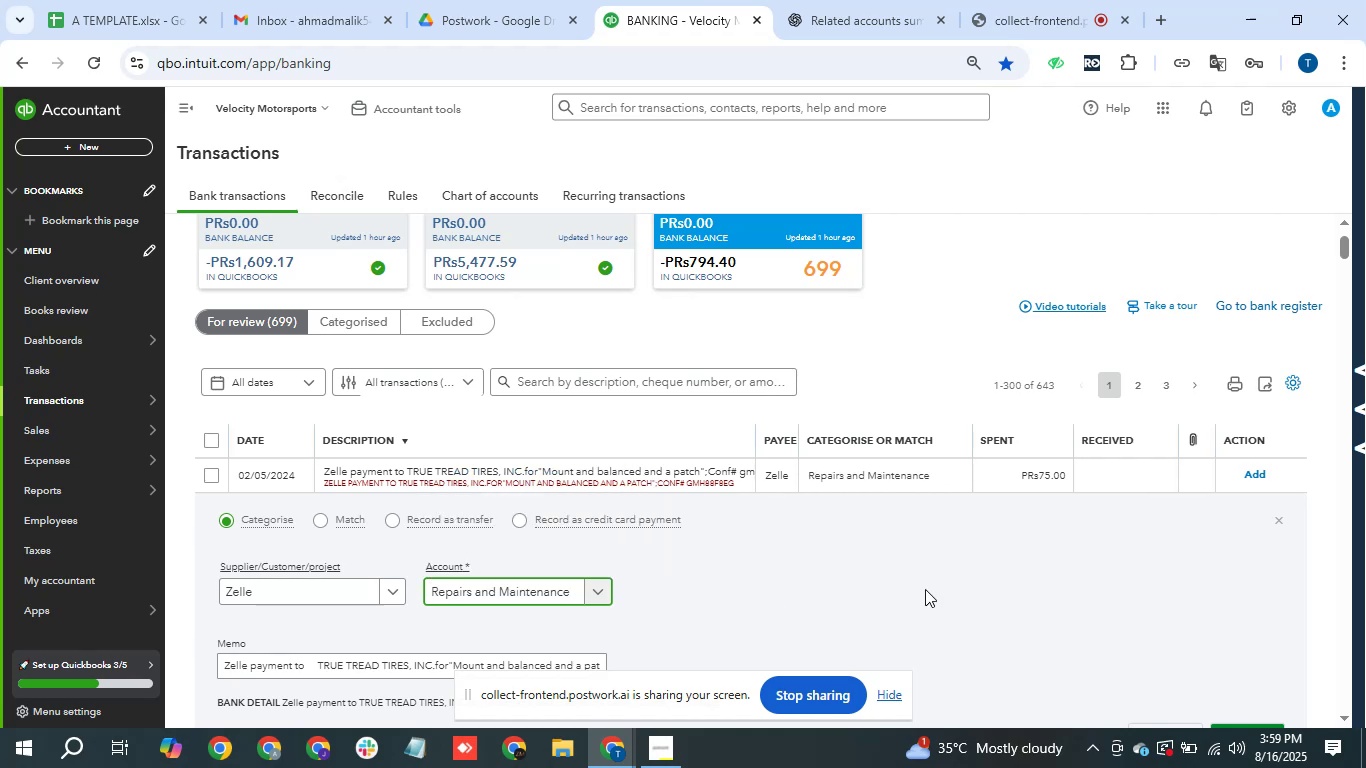 
scroll: coordinate [1080, 570], scroll_direction: down, amount: 1.0
 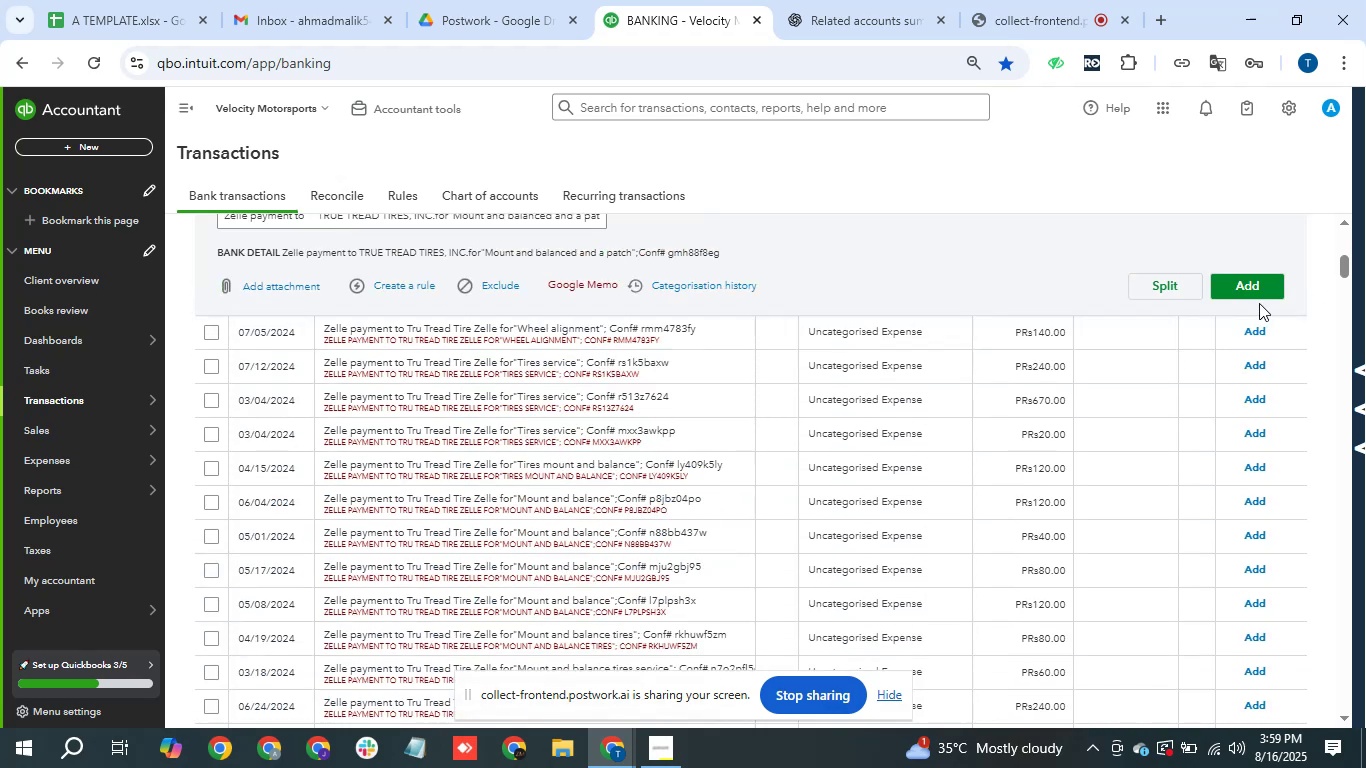 
left_click([1261, 299])
 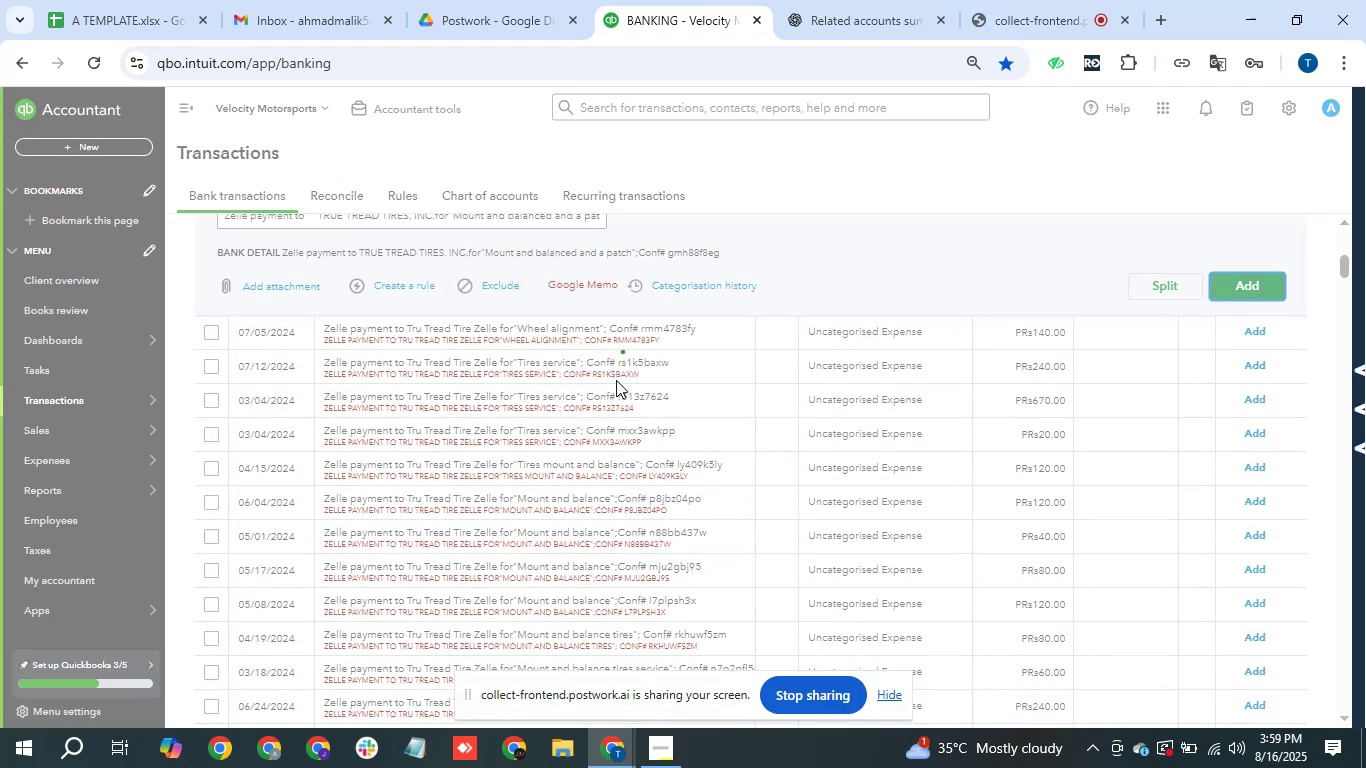 
scroll: coordinate [598, 363], scroll_direction: up, amount: 1.0
 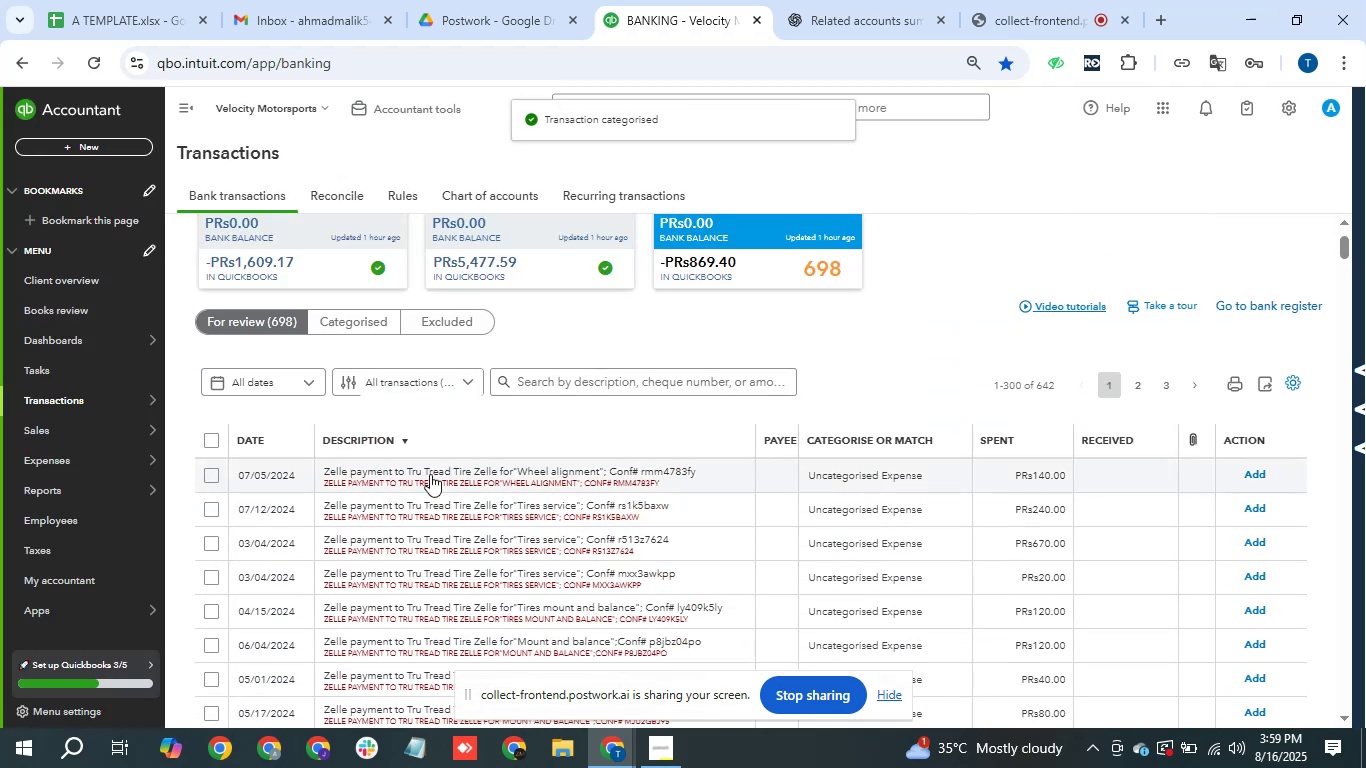 
left_click([463, 475])
 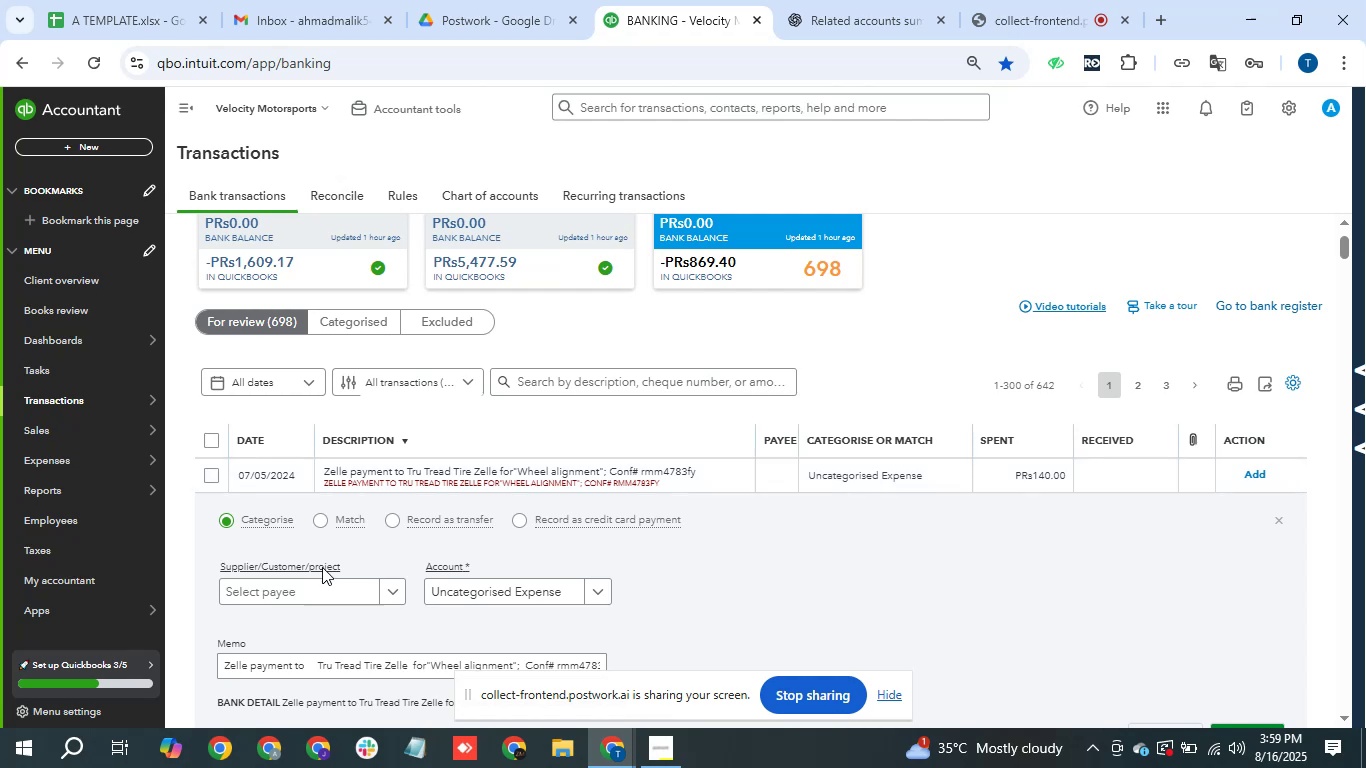 
left_click([294, 591])
 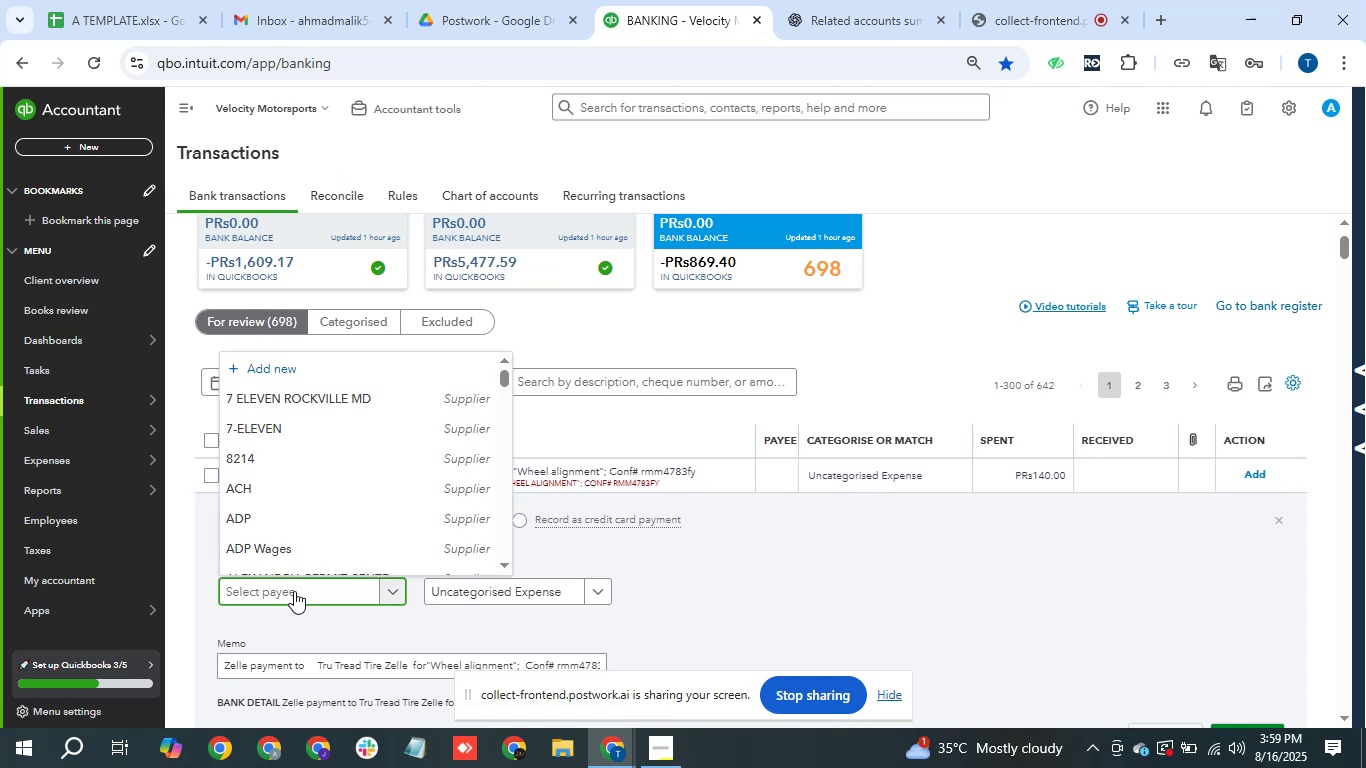 
type(zelle)
 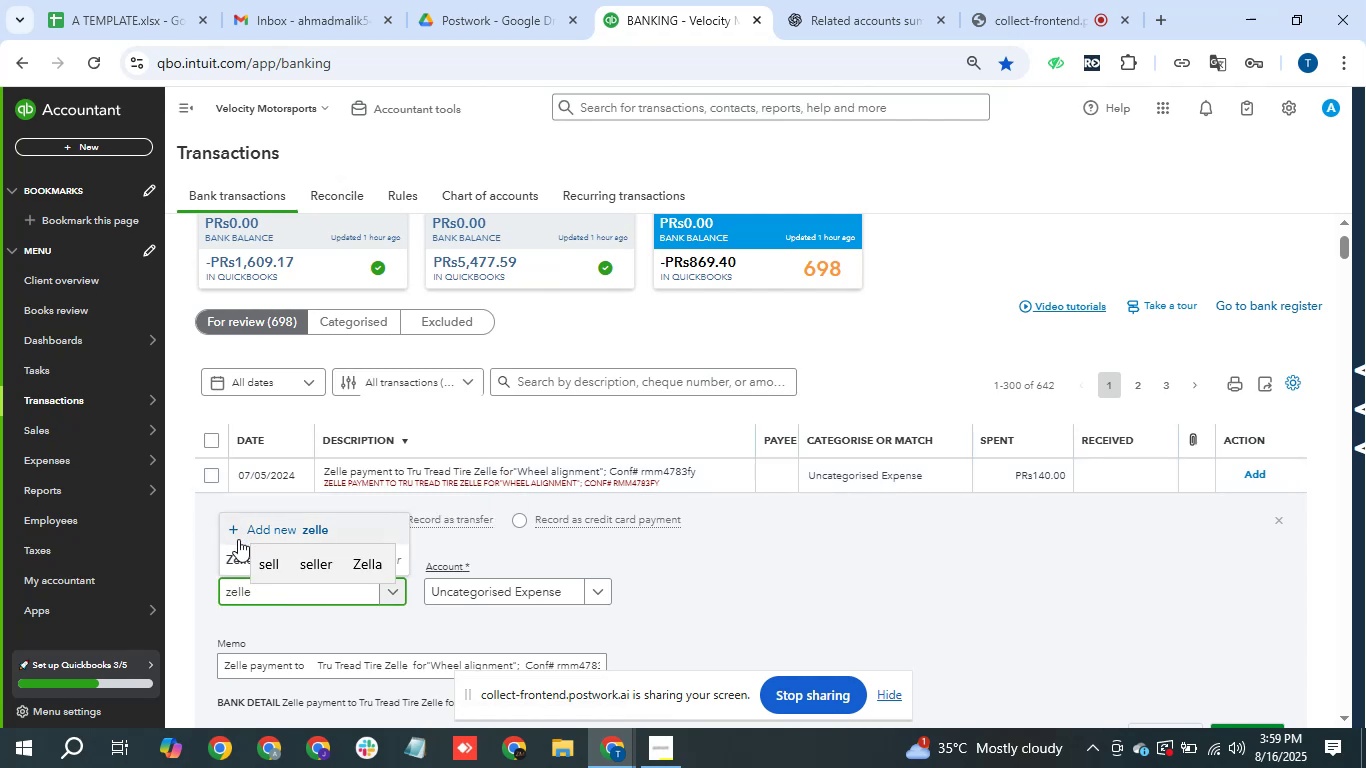 
left_click([240, 549])
 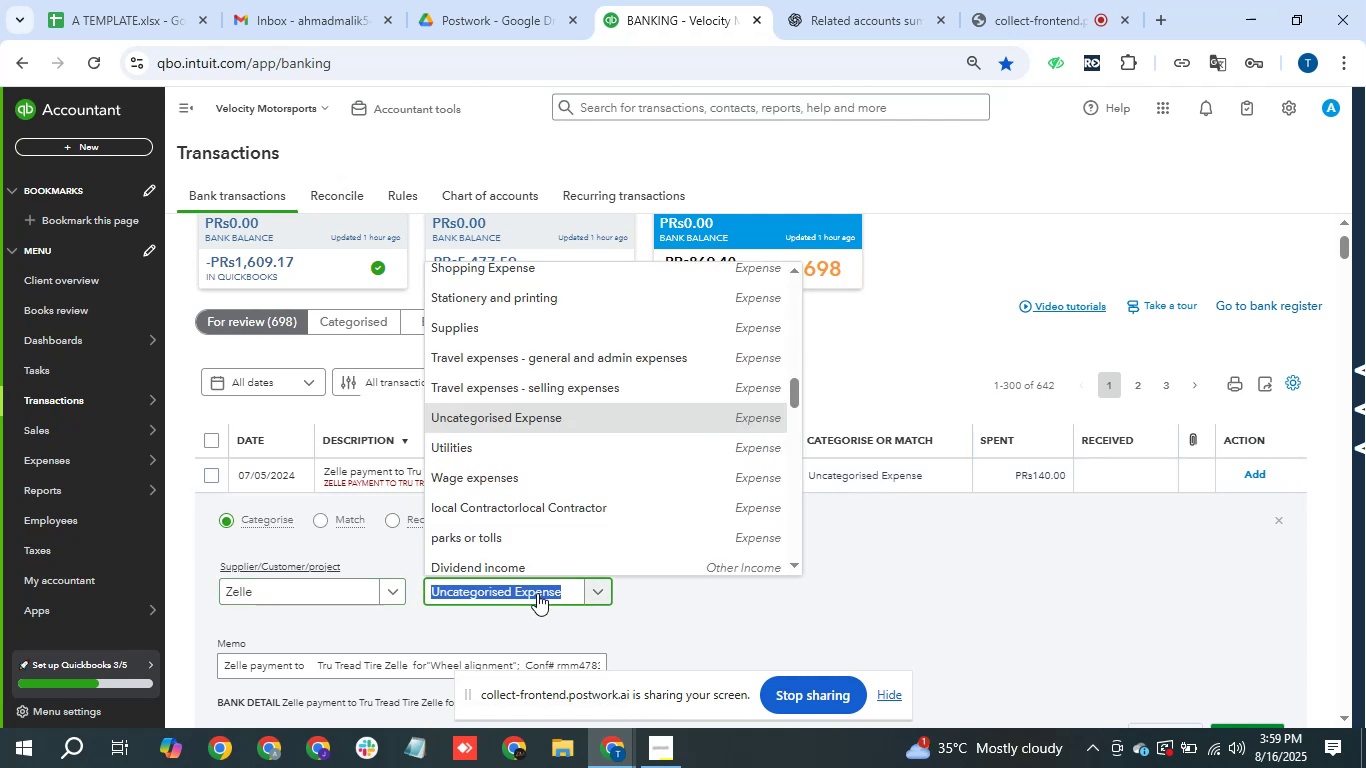 
type(repa)
 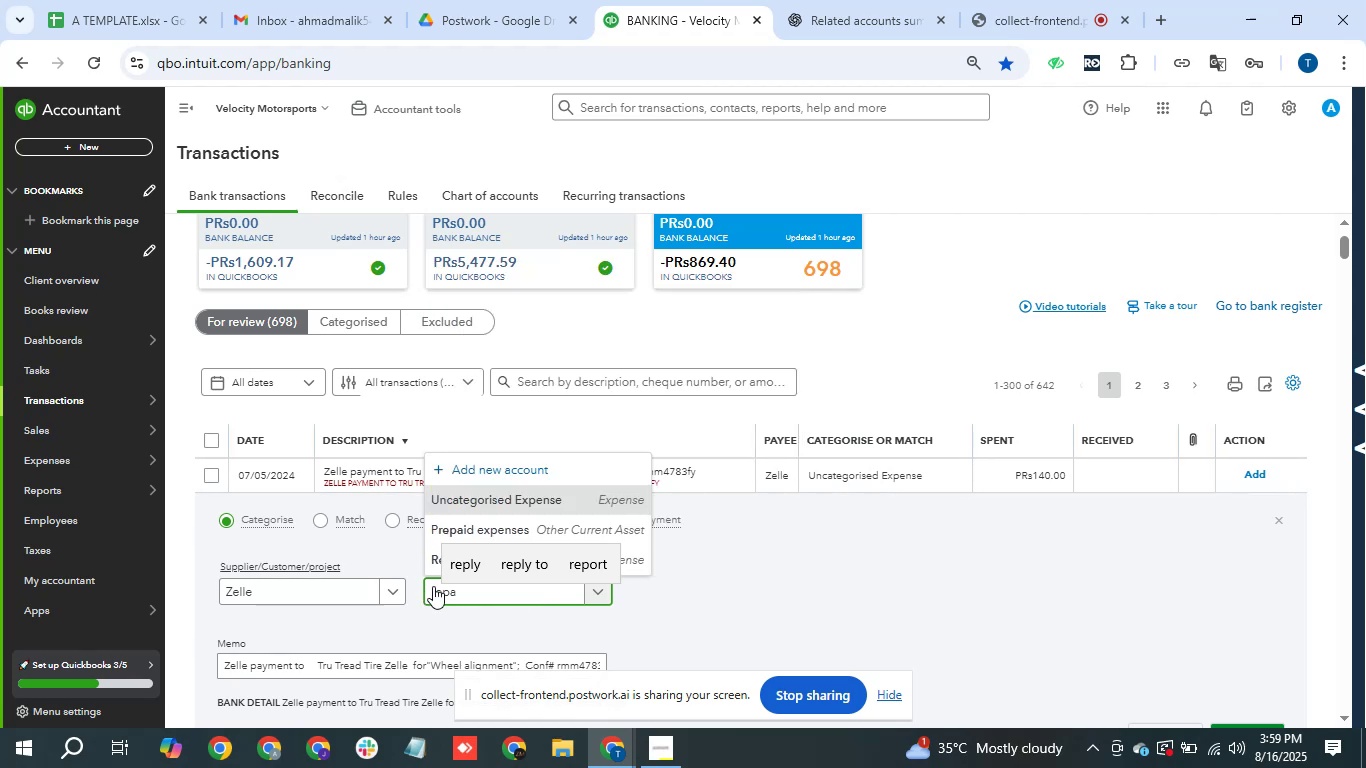 
left_click([432, 561])
 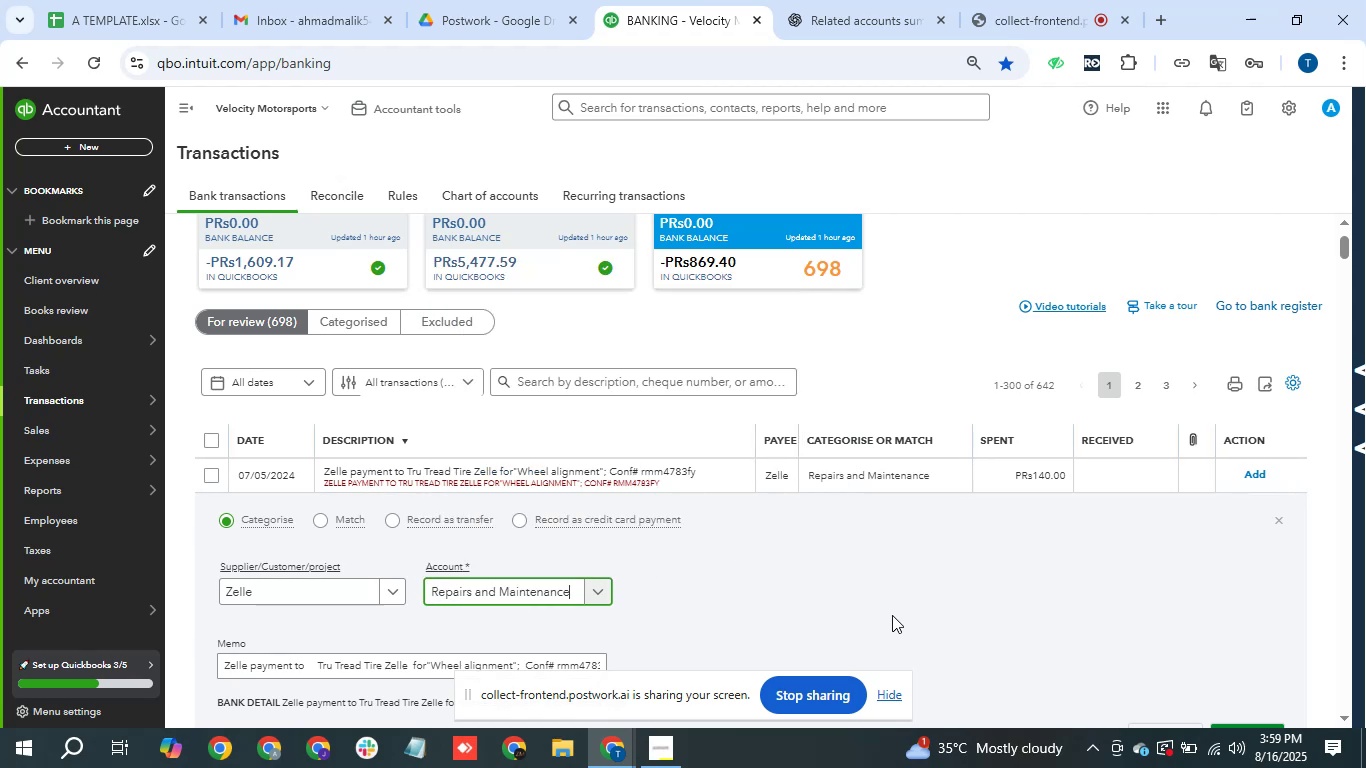 
scroll: coordinate [938, 618], scroll_direction: down, amount: 1.0
 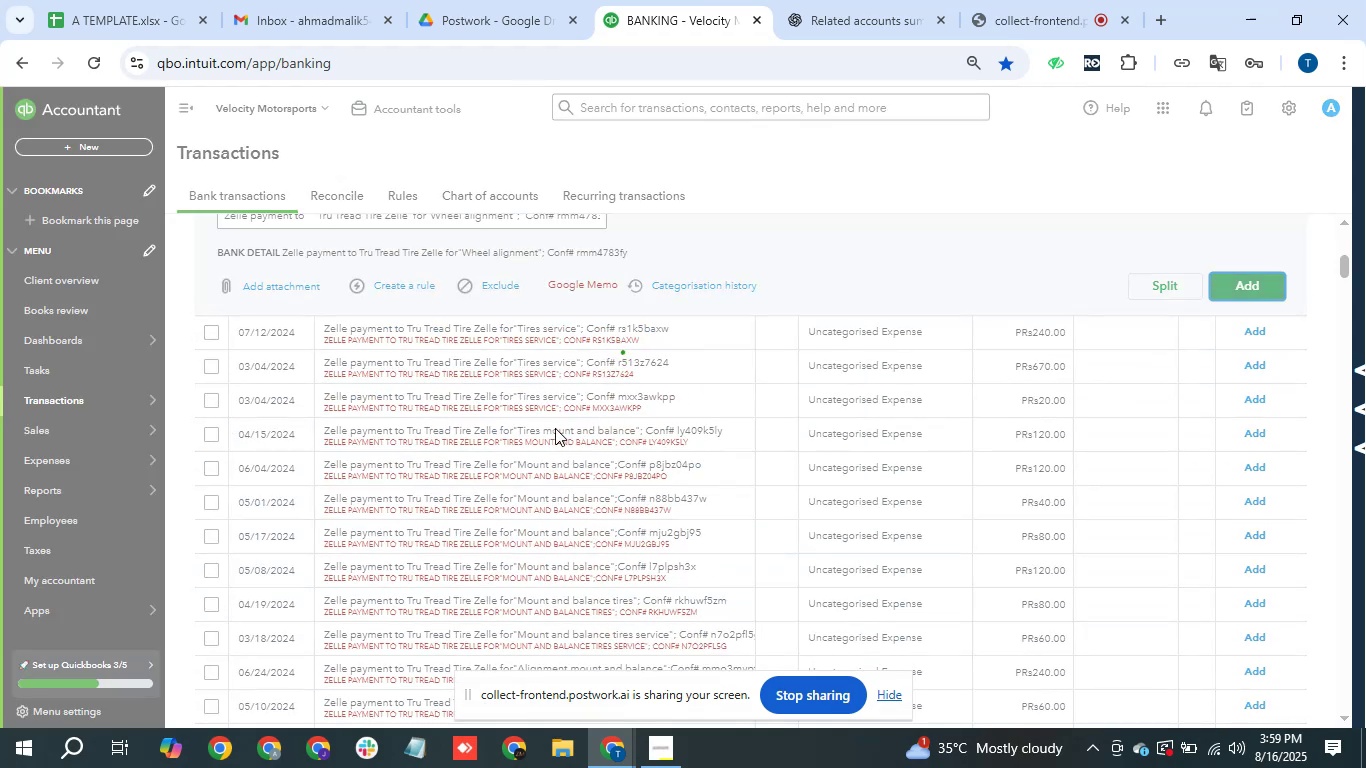 
wait(5.25)
 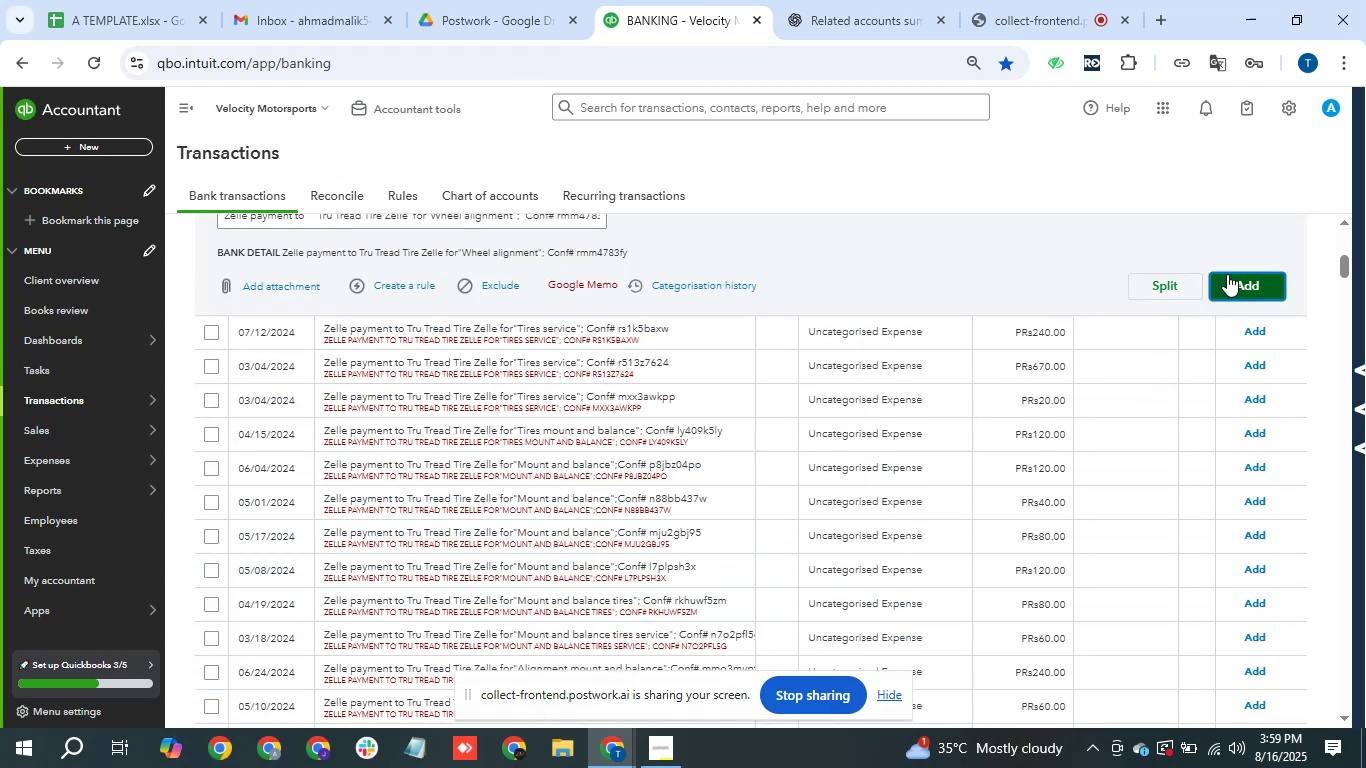 
scroll: coordinate [555, 428], scroll_direction: up, amount: 1.0
 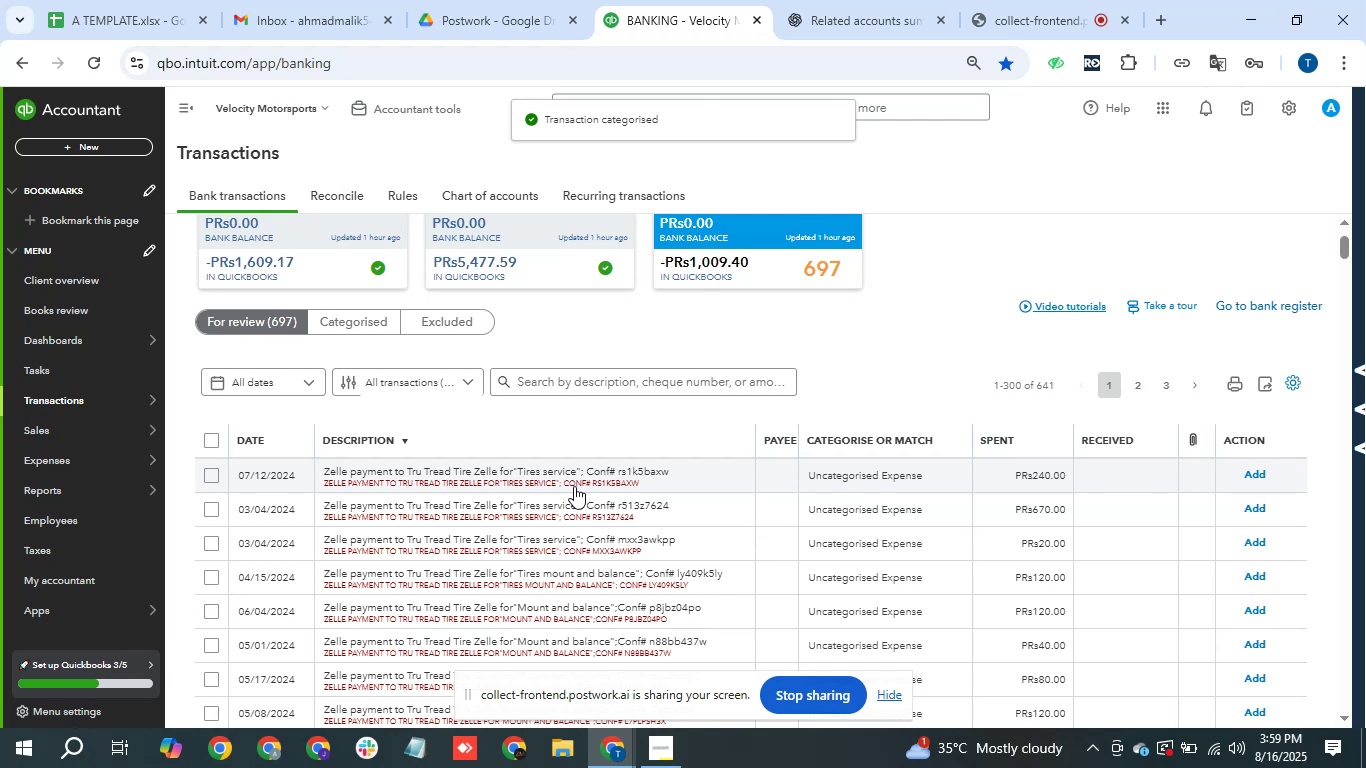 
left_click([574, 486])
 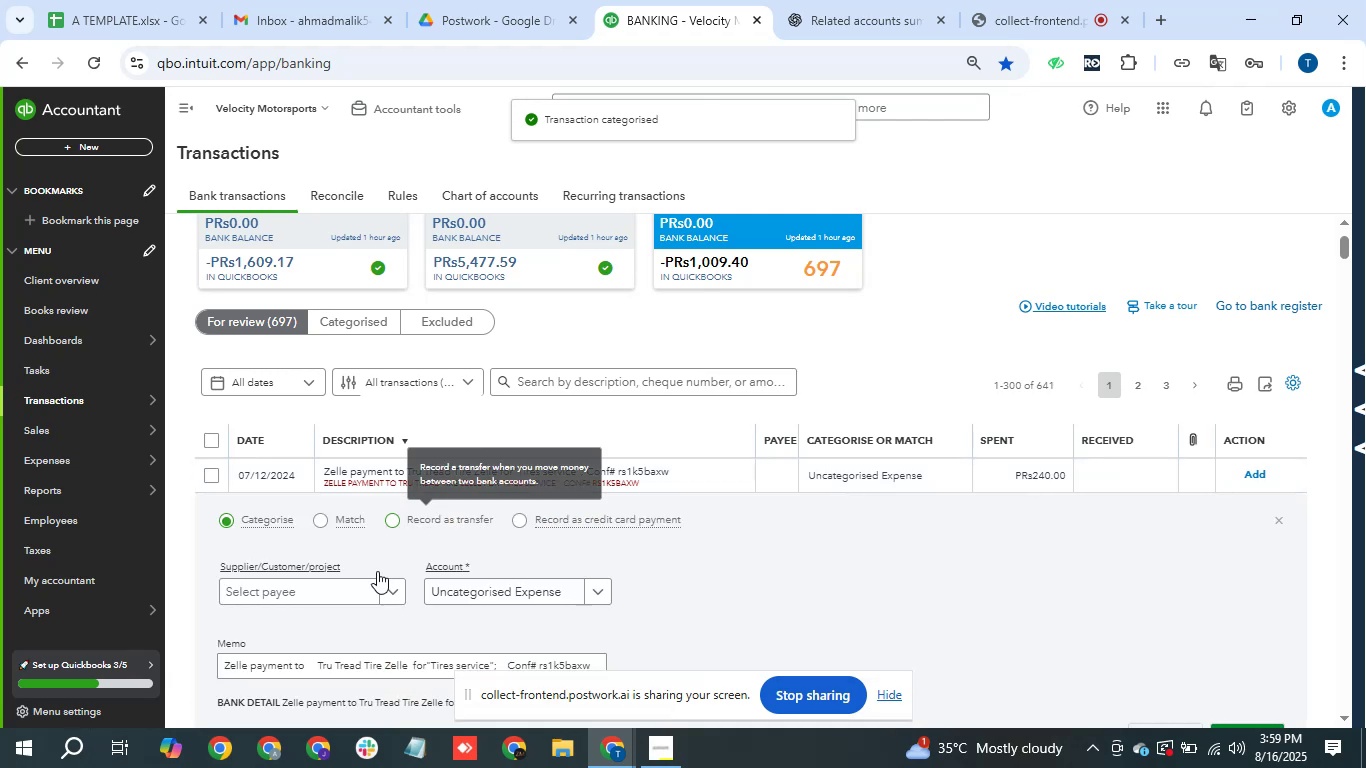 
left_click([335, 591])
 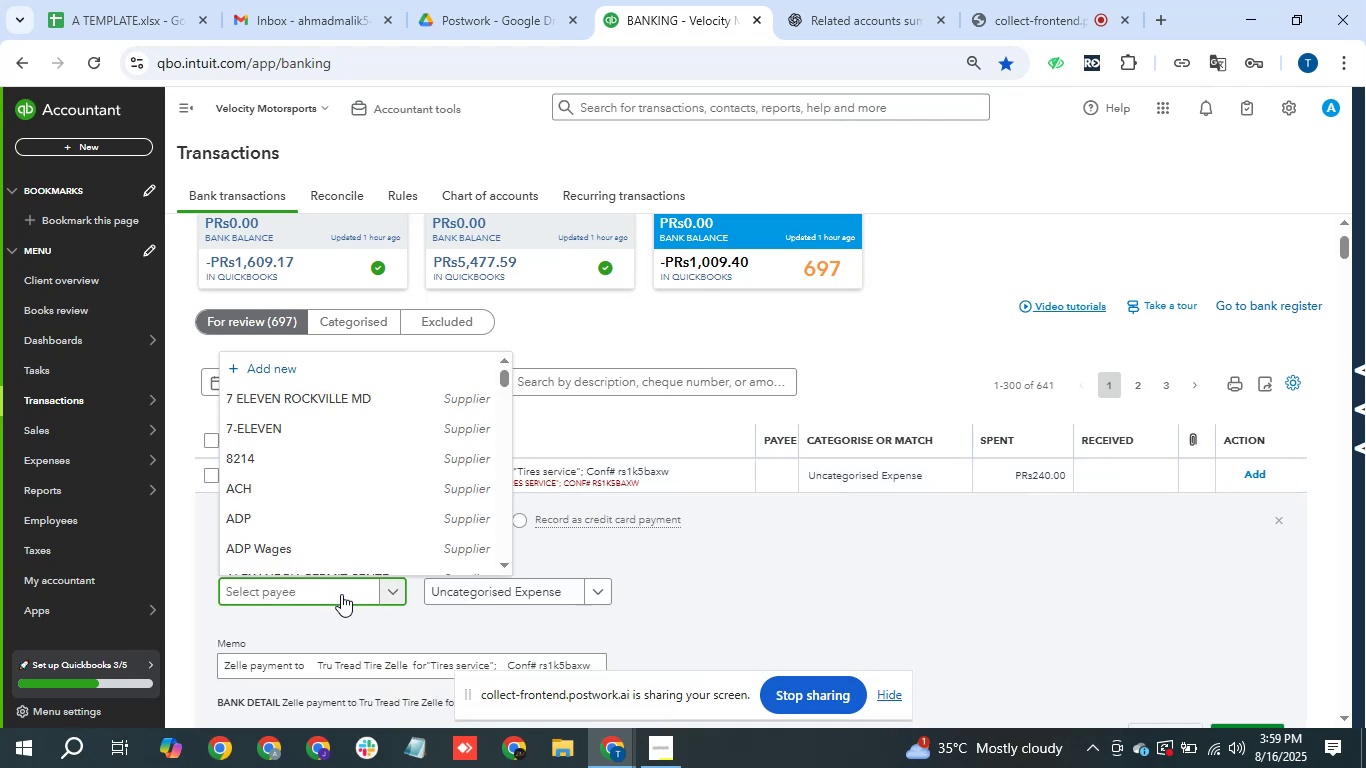 
type(zelle)
 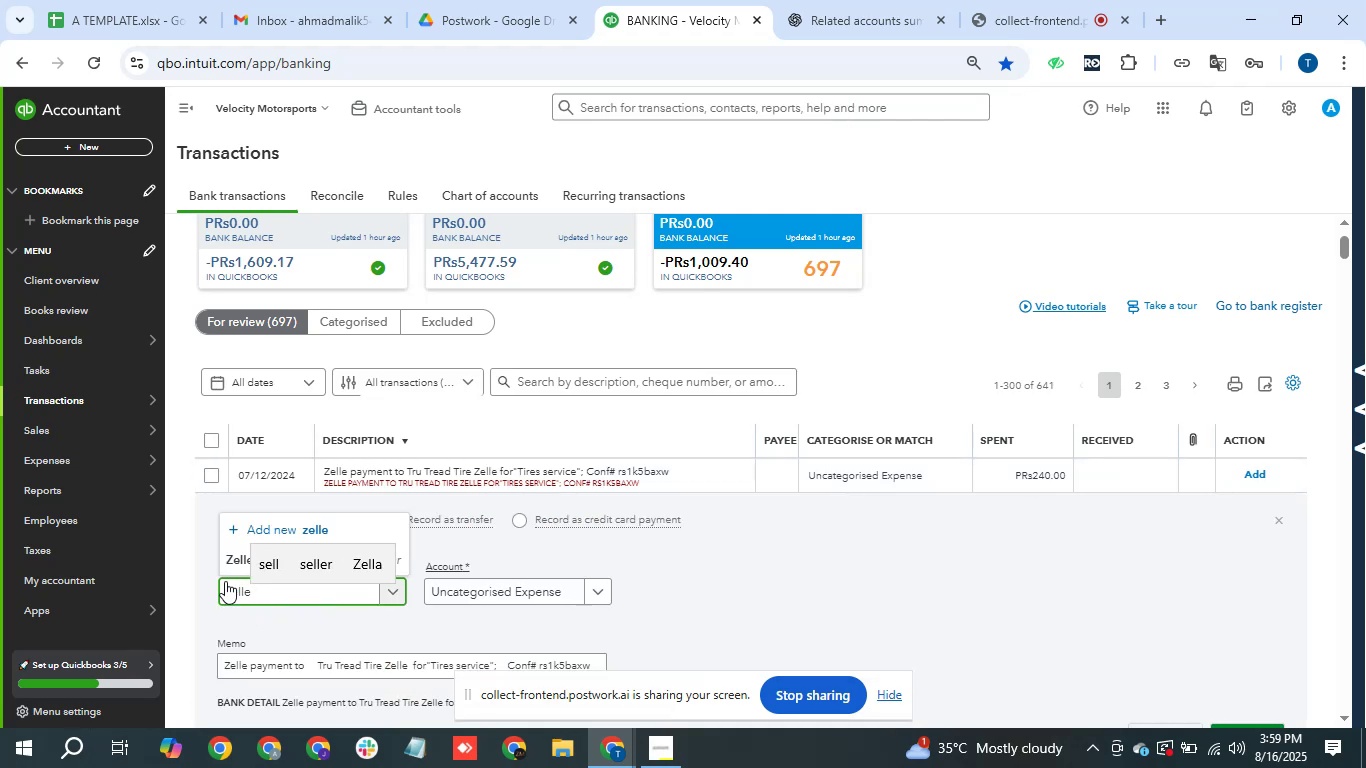 
left_click([234, 563])
 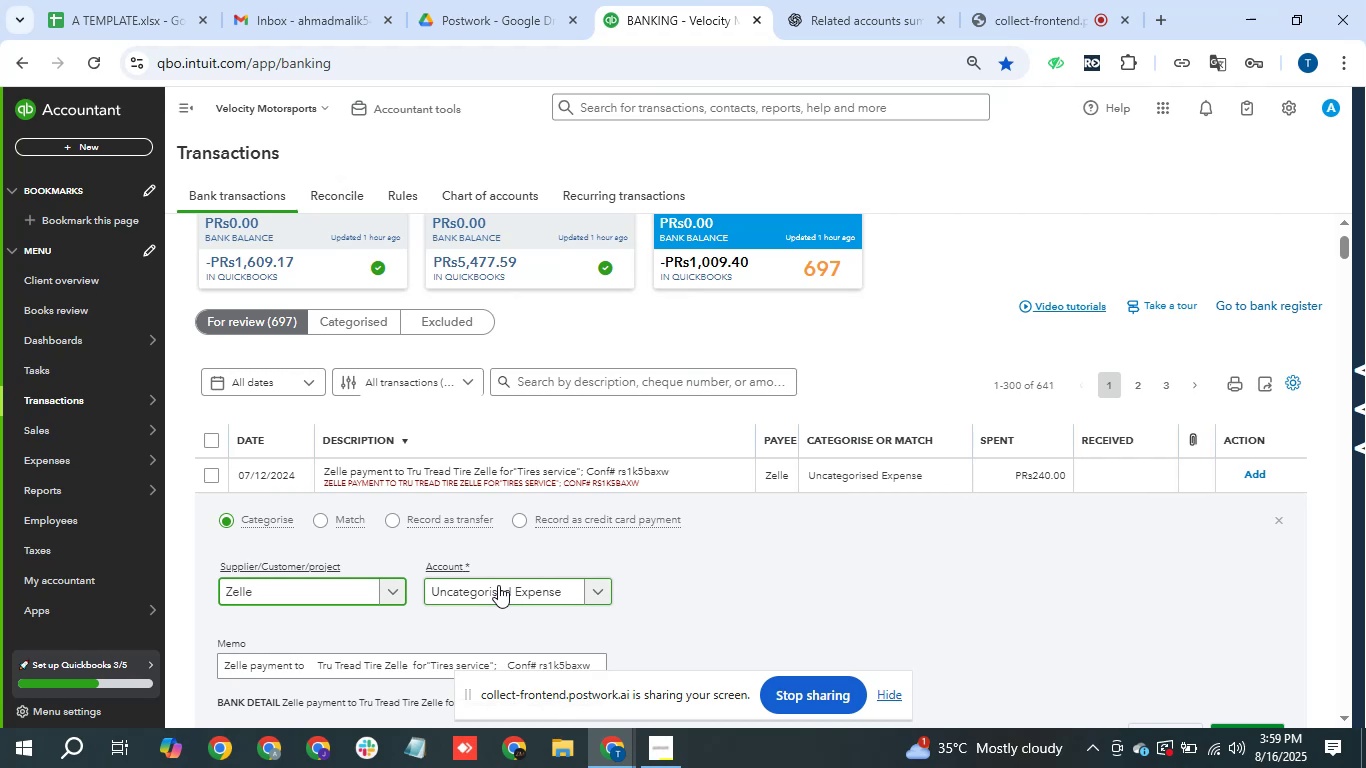 
mouse_move([529, 591])
 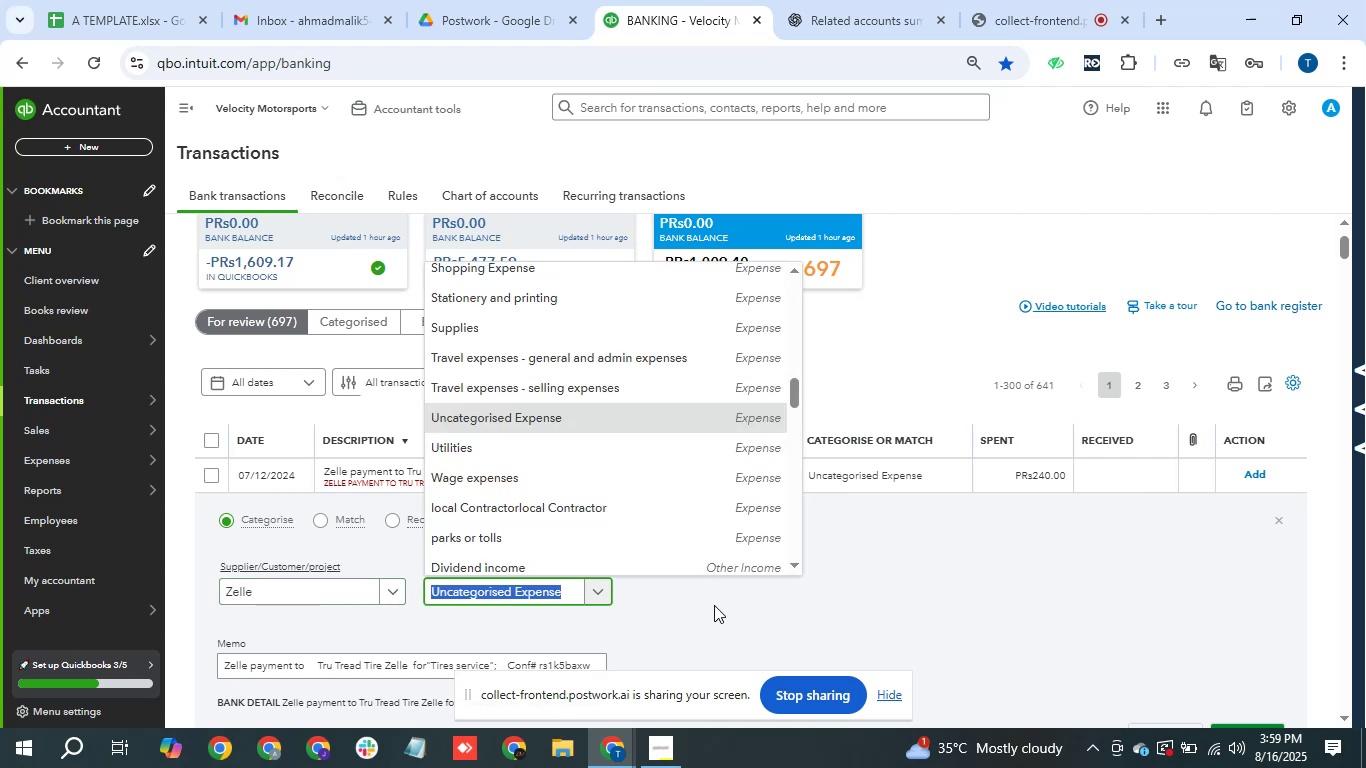 
left_click([714, 605])
 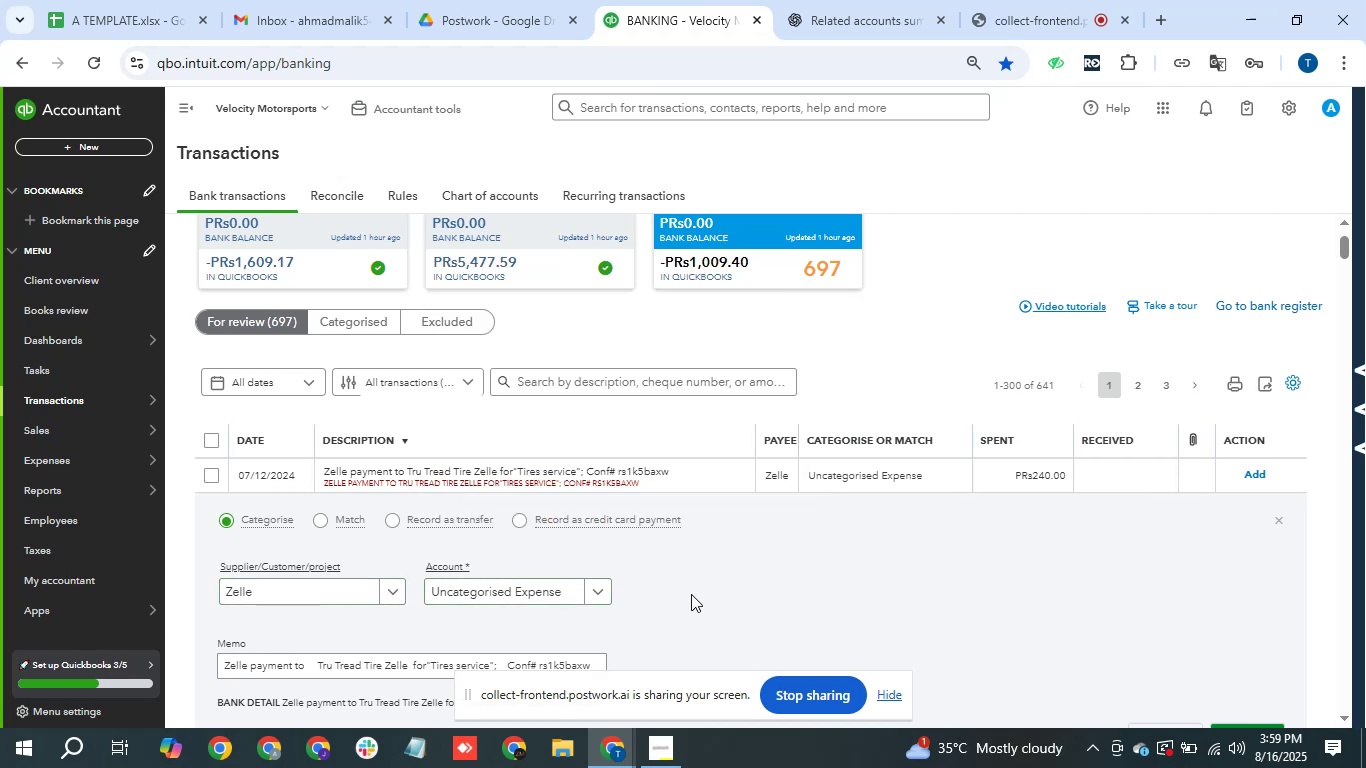 
wait(8.46)
 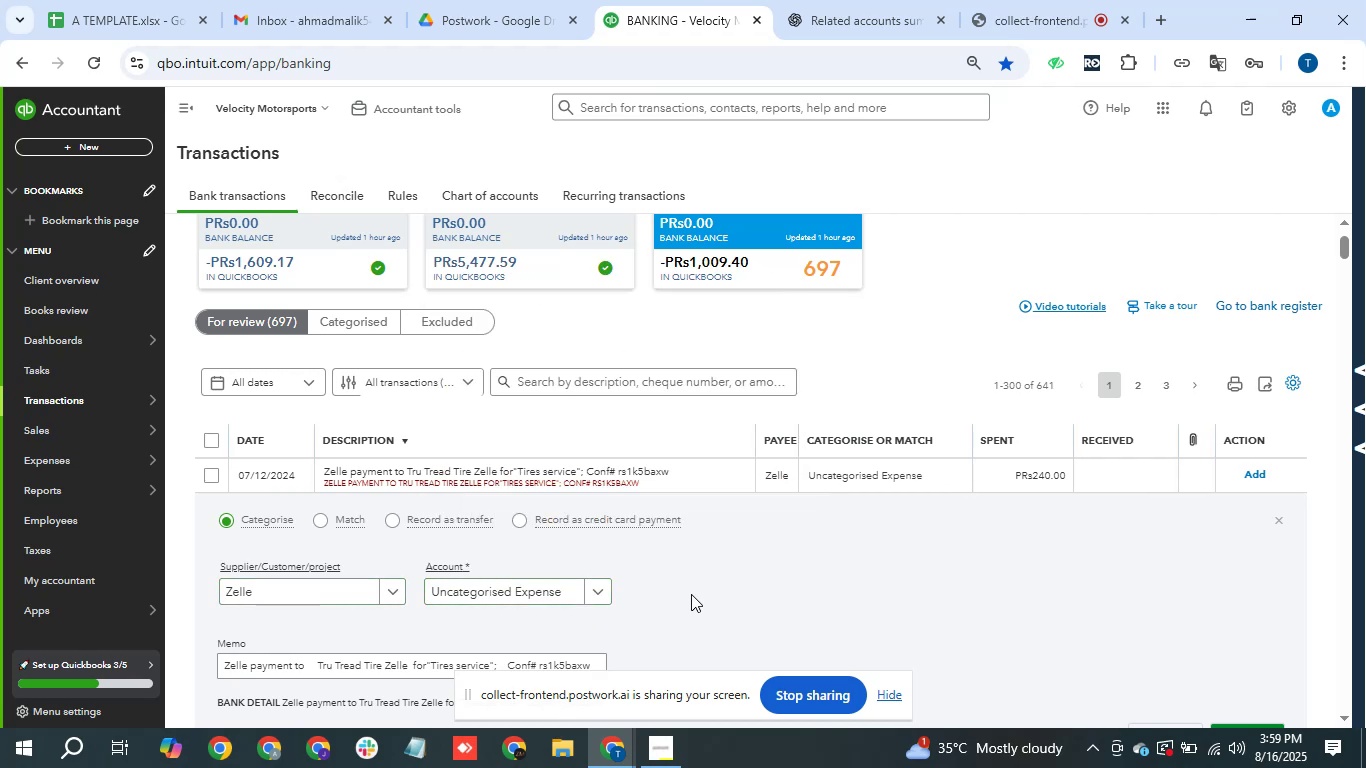 
right_click([490, 192])
 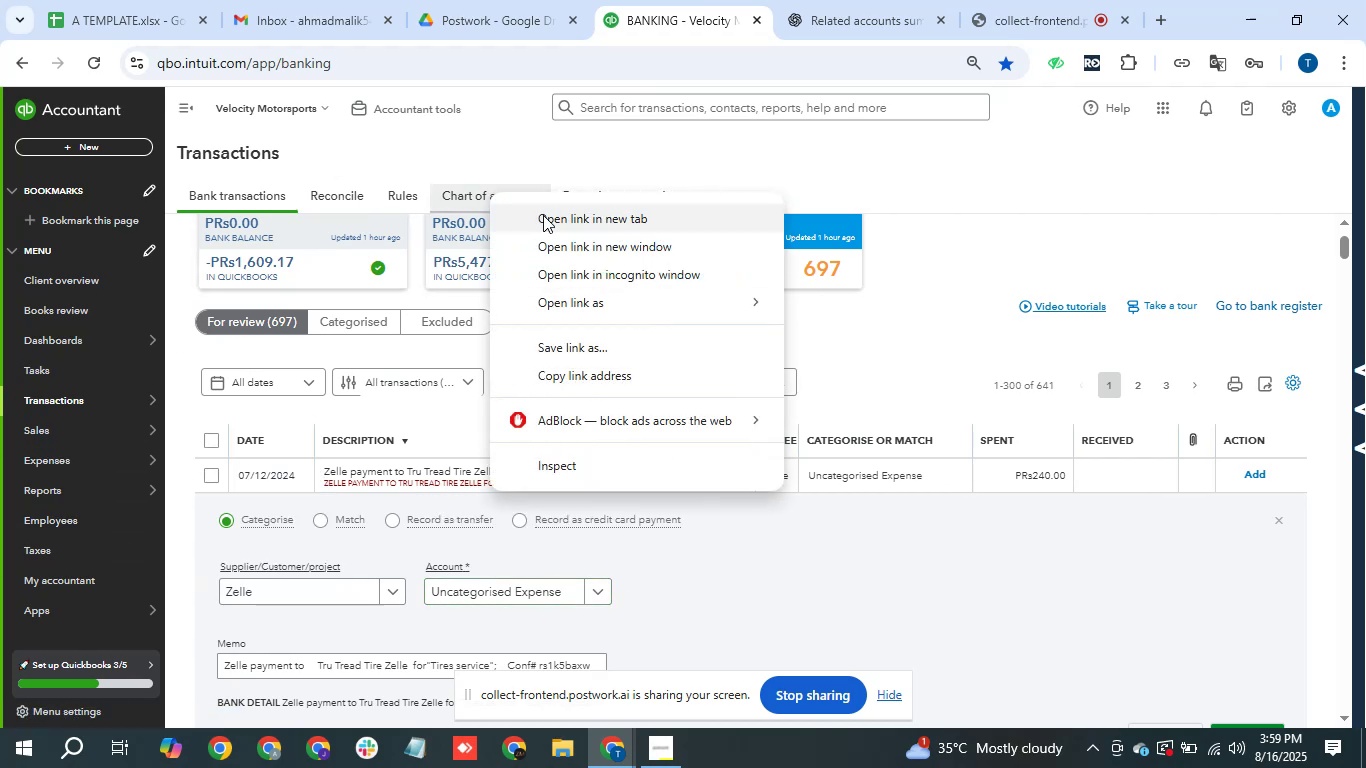 
left_click([543, 215])
 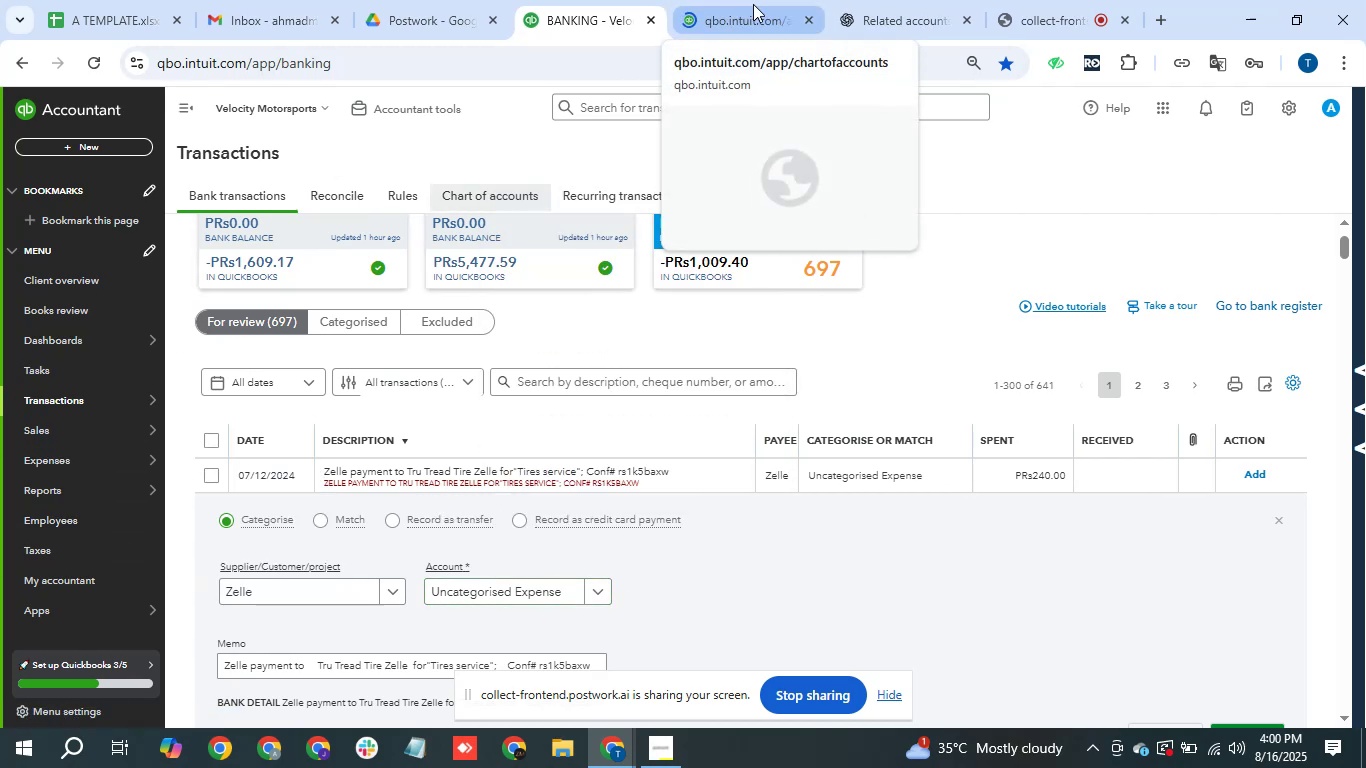 
left_click([753, 4])
 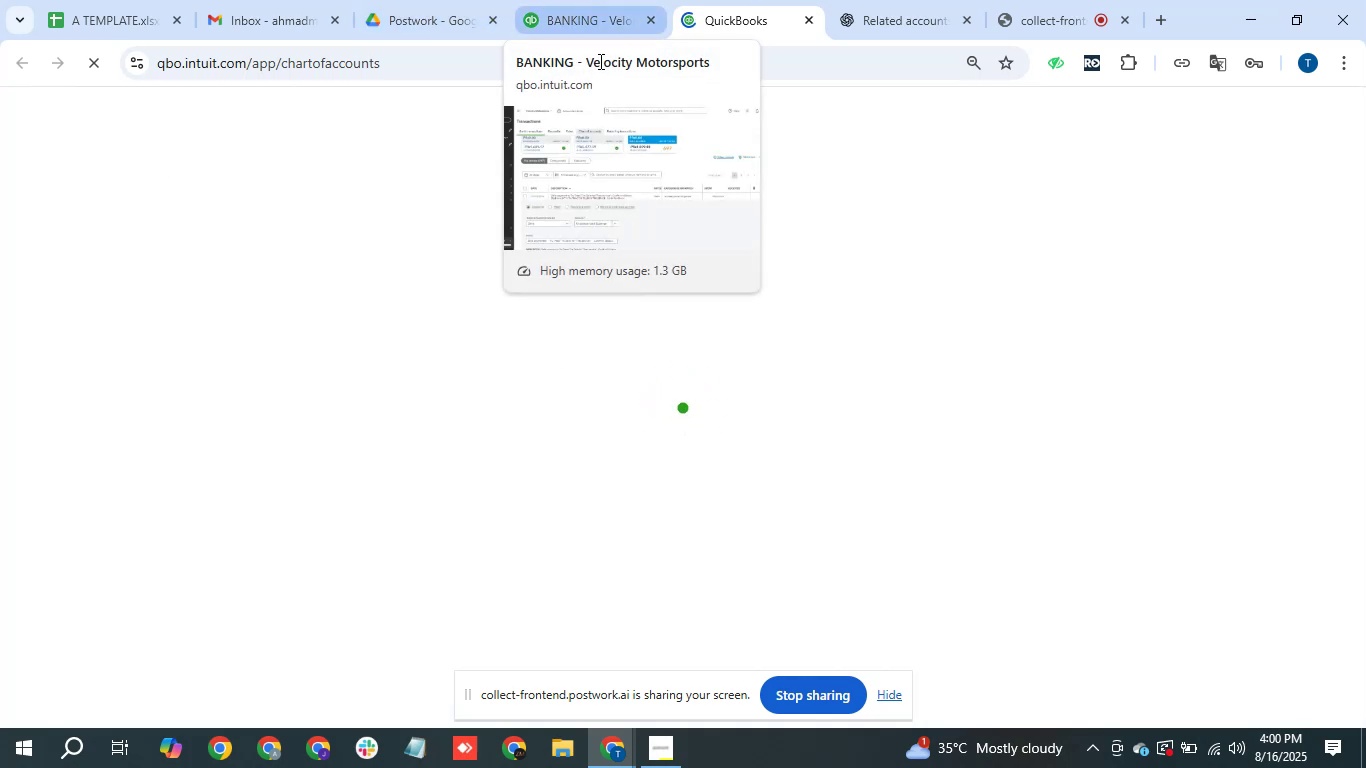 
wait(6.27)
 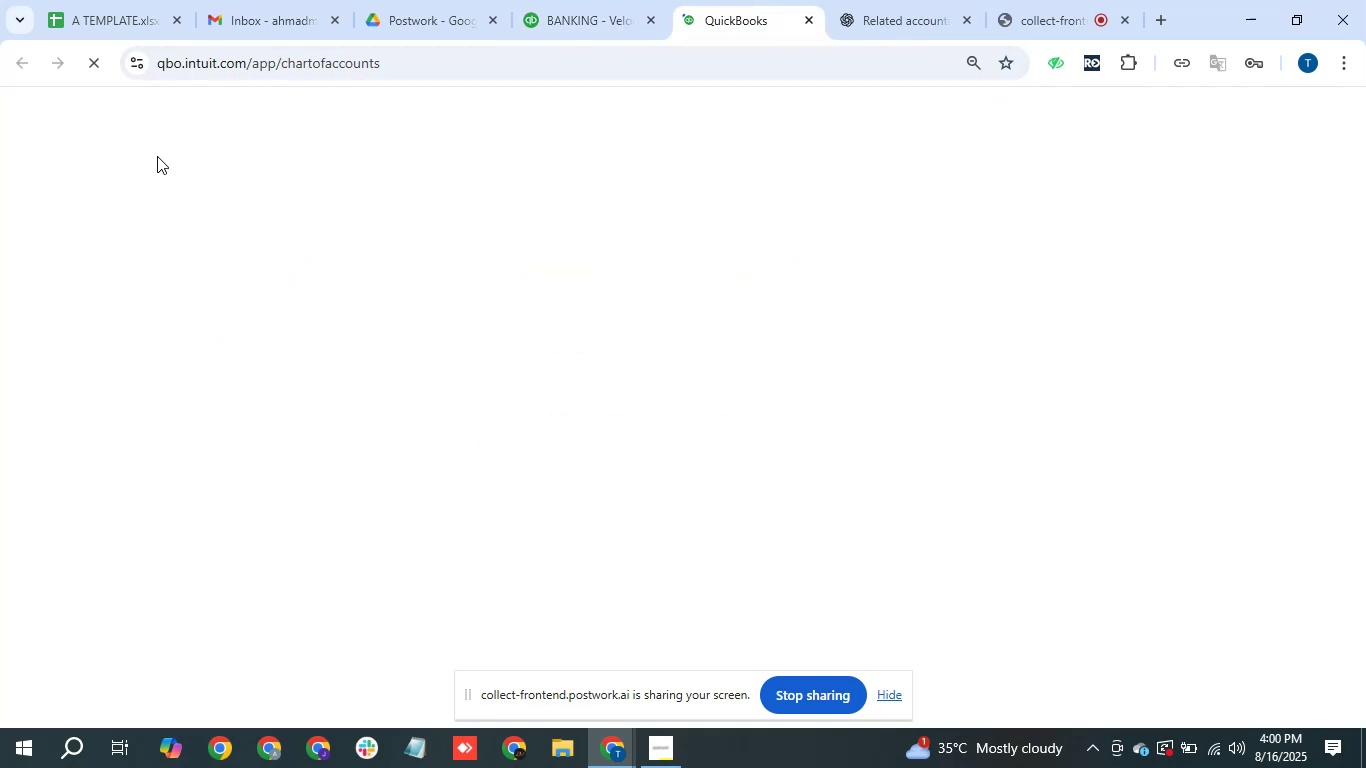 
left_click([568, 0])
 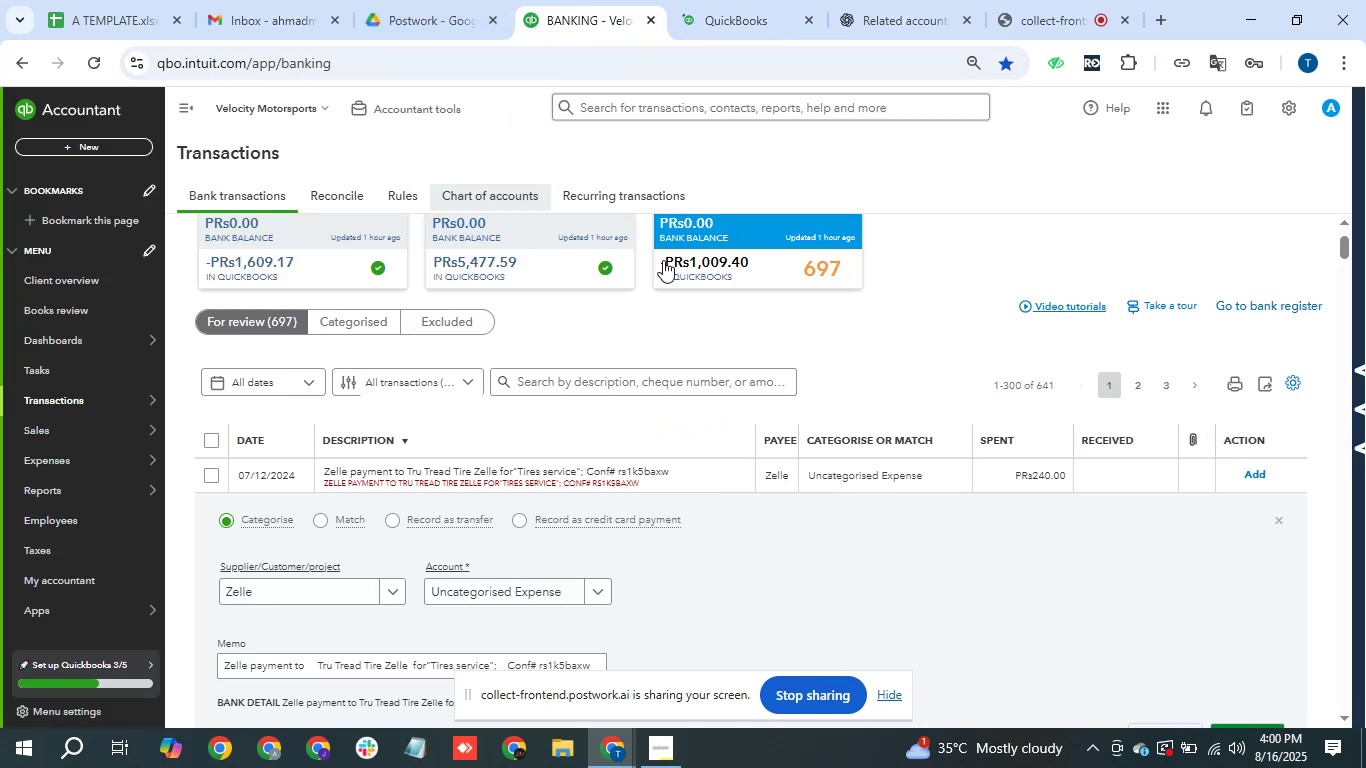 
left_click([653, 484])
 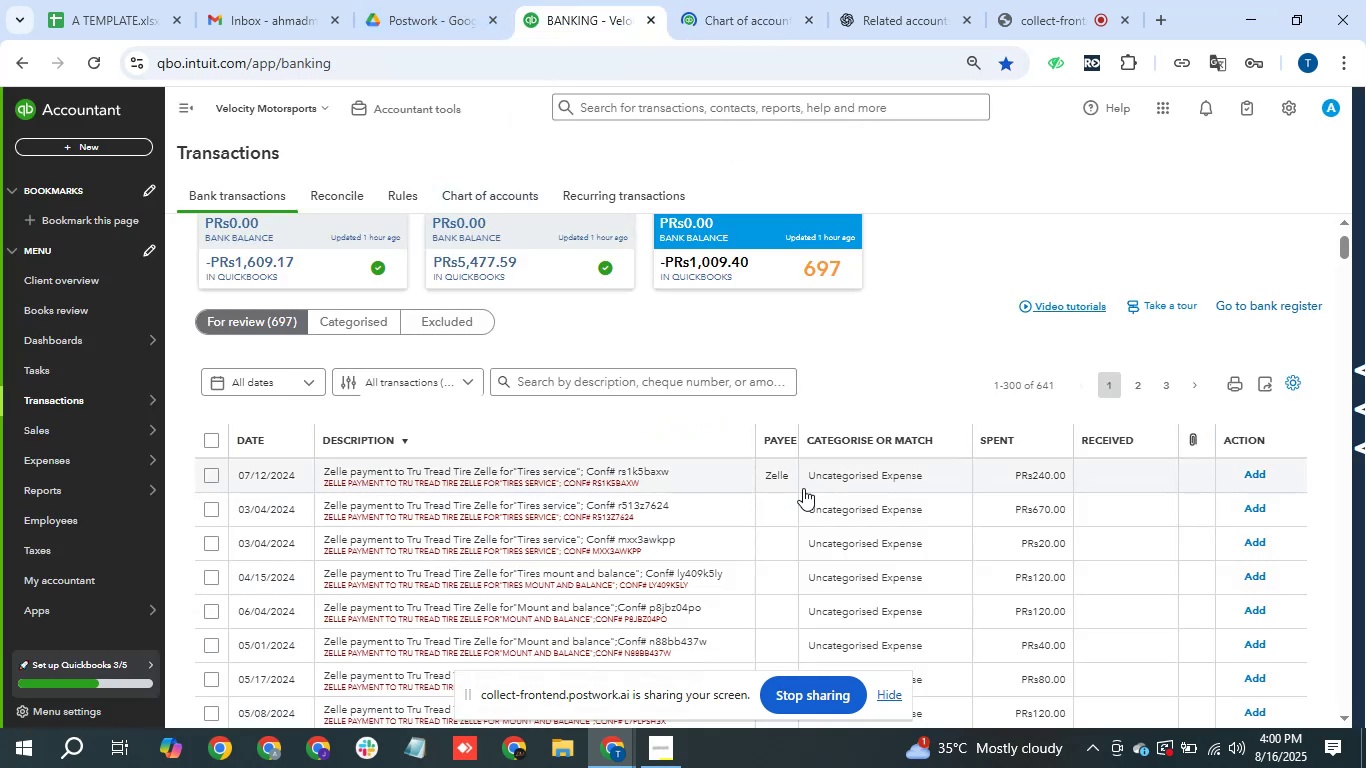 
scroll: coordinate [804, 508], scroll_direction: down, amount: 3.0
 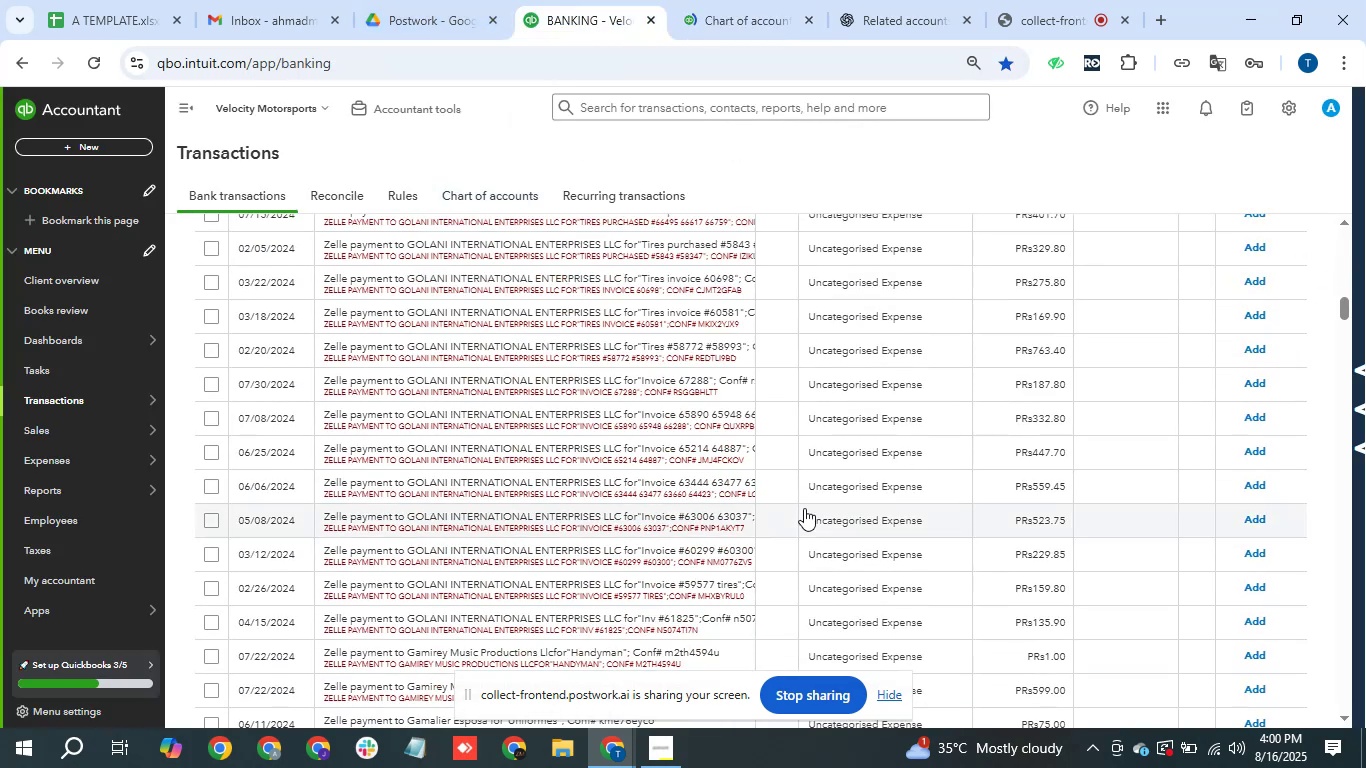 
scroll: coordinate [805, 509], scroll_direction: up, amount: 3.0
 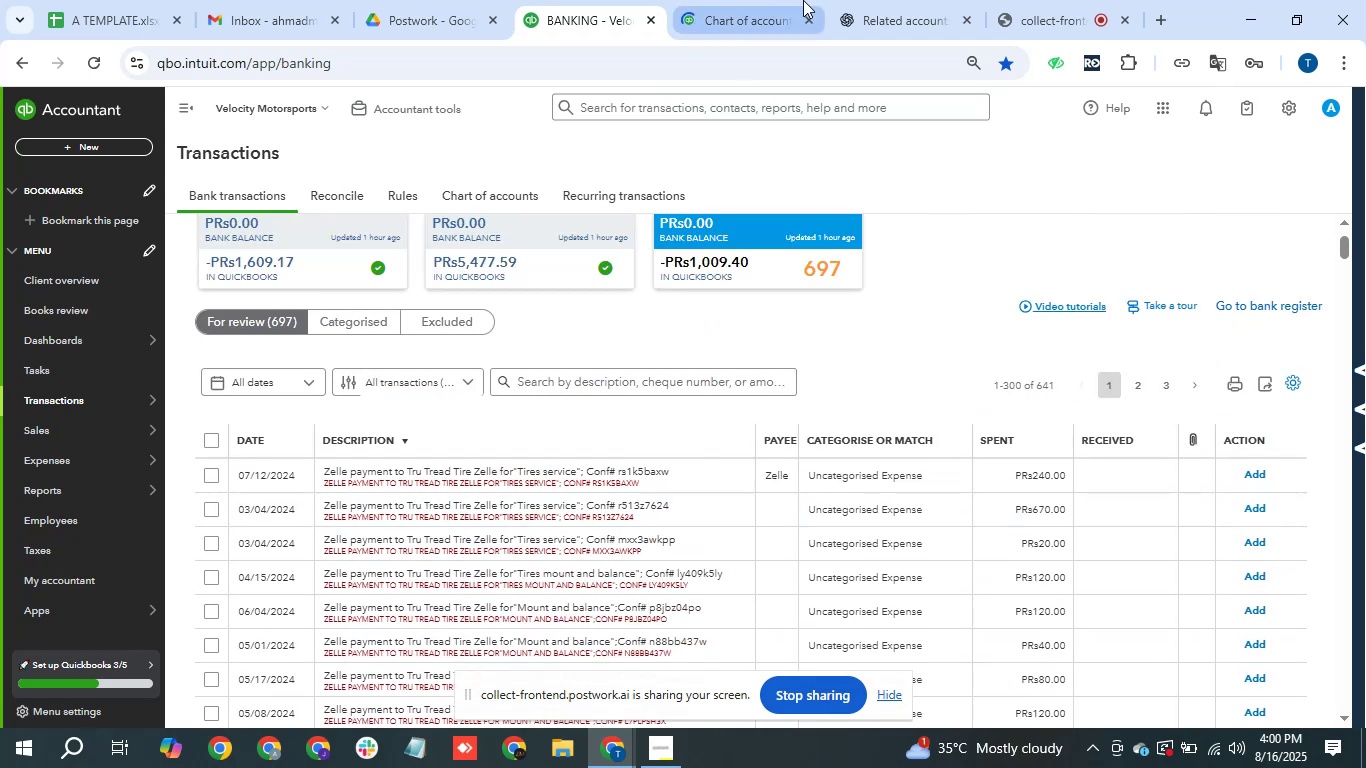 
left_click([741, 3])
 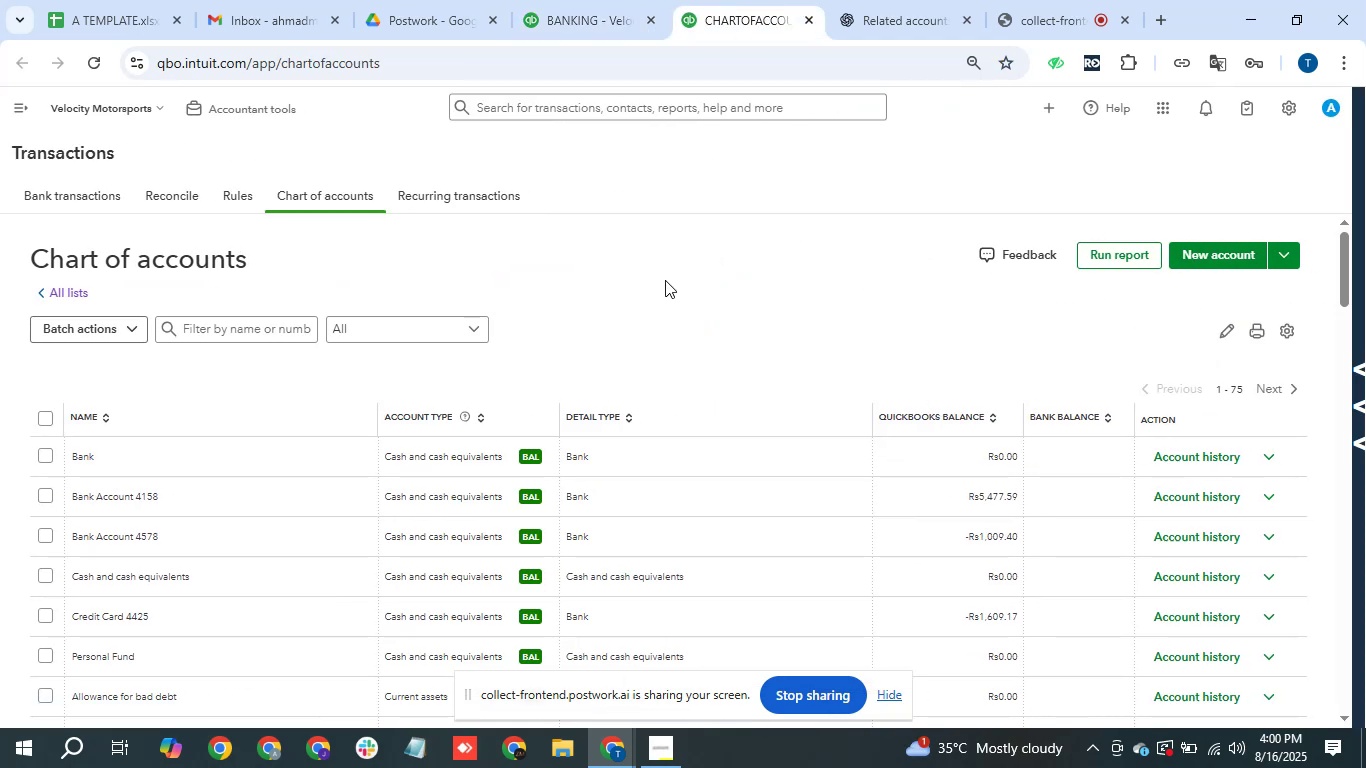 
wait(5.57)
 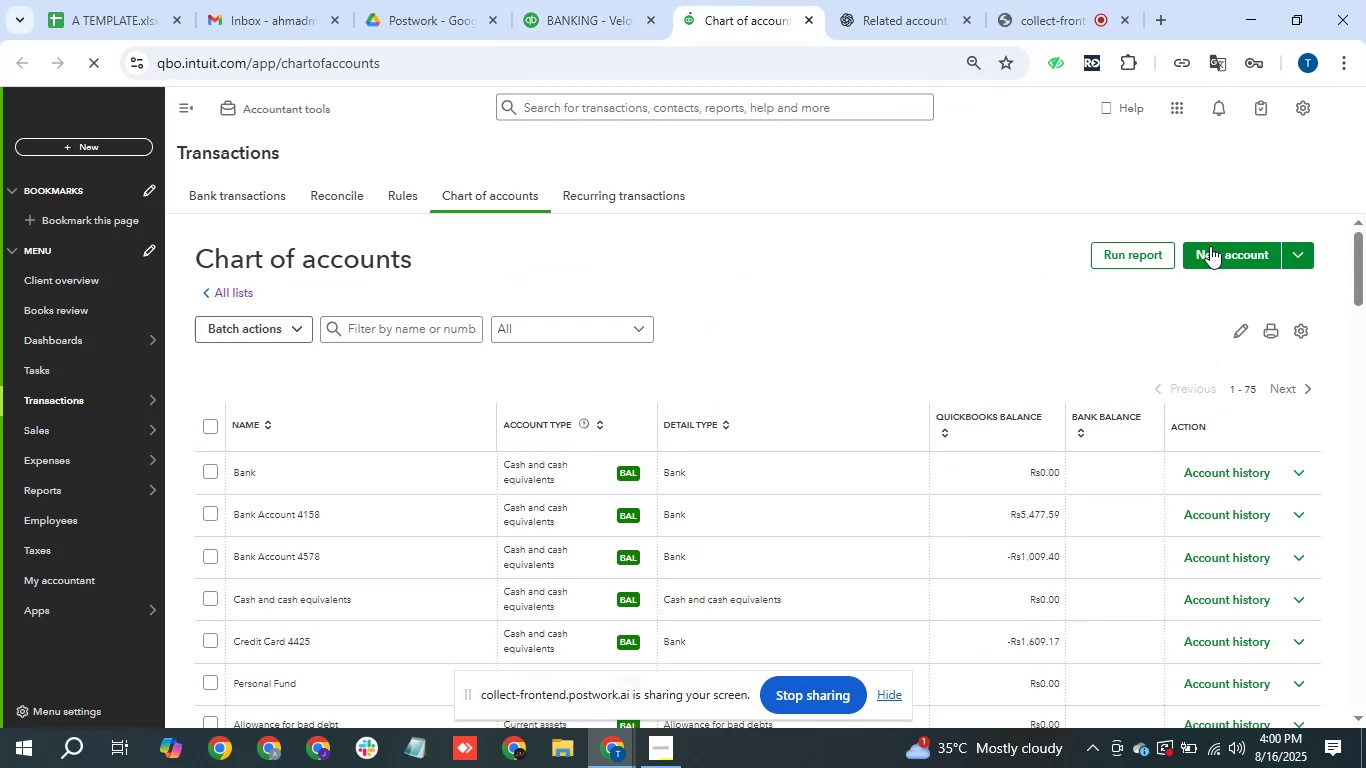 
left_click([910, 176])
 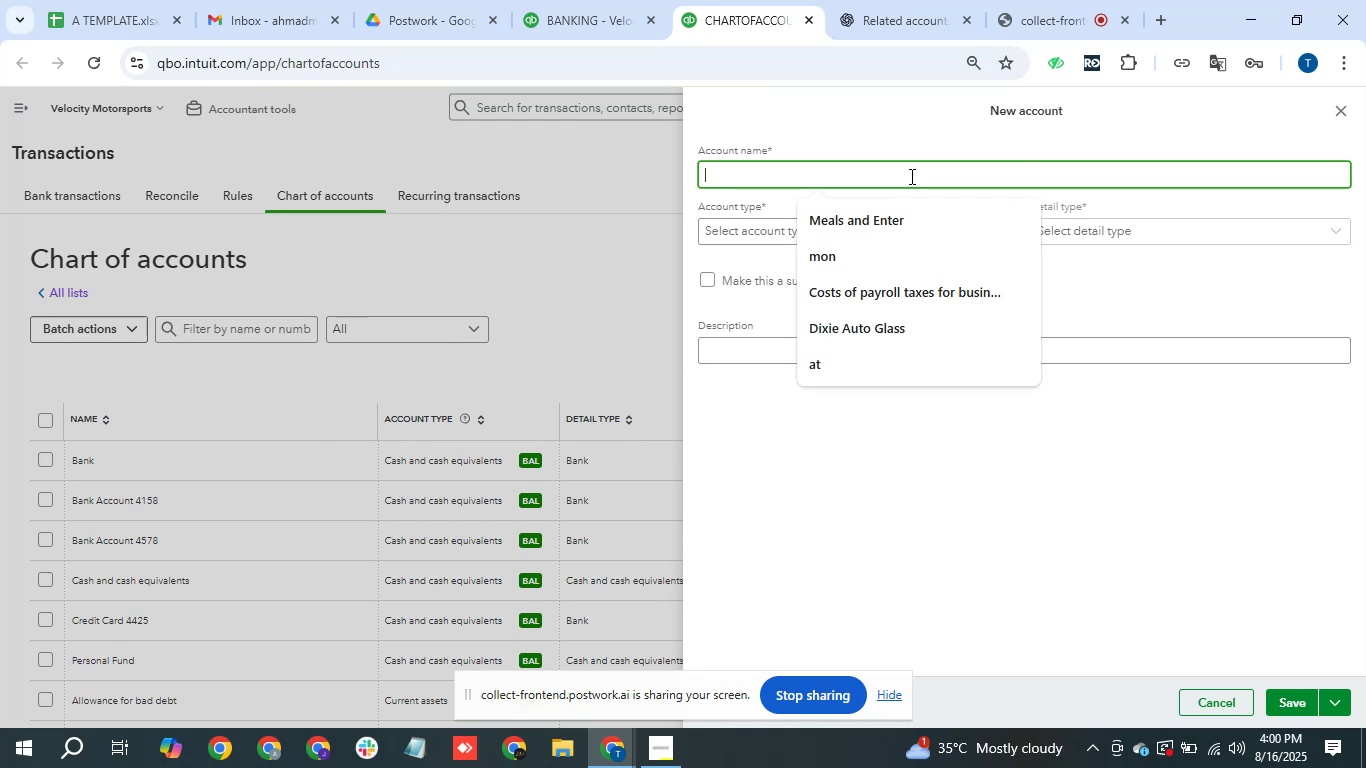 
type(T)
key(Backspace)
key(Backspace)
type(Services )
 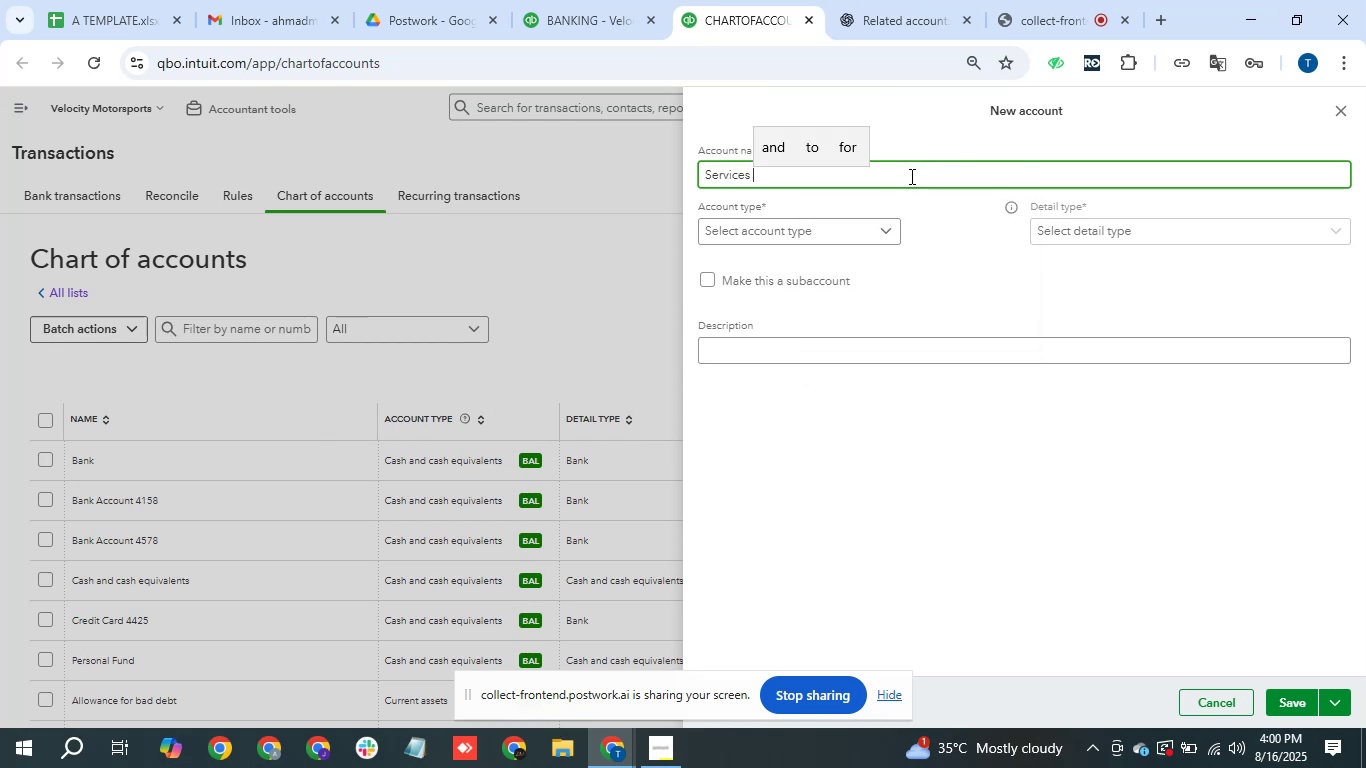 
hold_key(key=ShiftLeft, duration=1.4)
 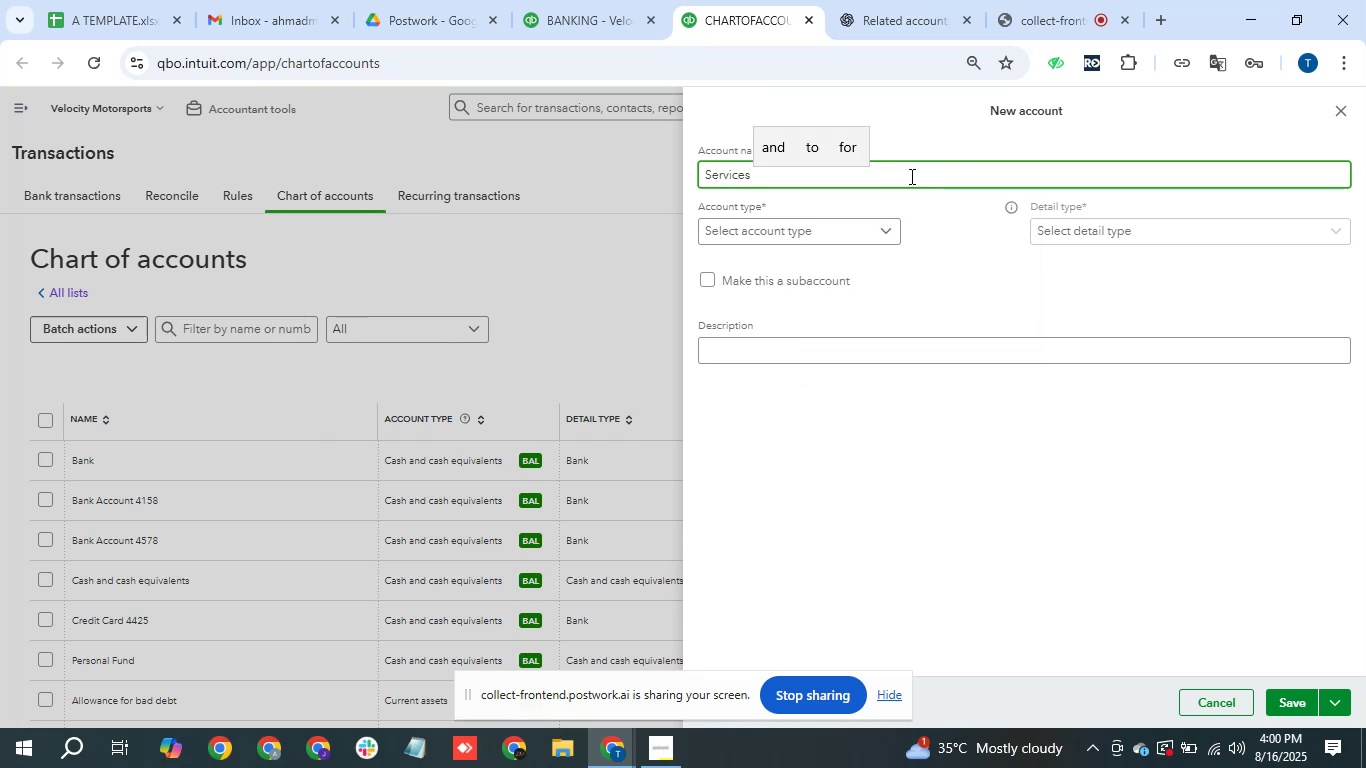 
hold_key(key=ArrowLeft, duration=1.01)
 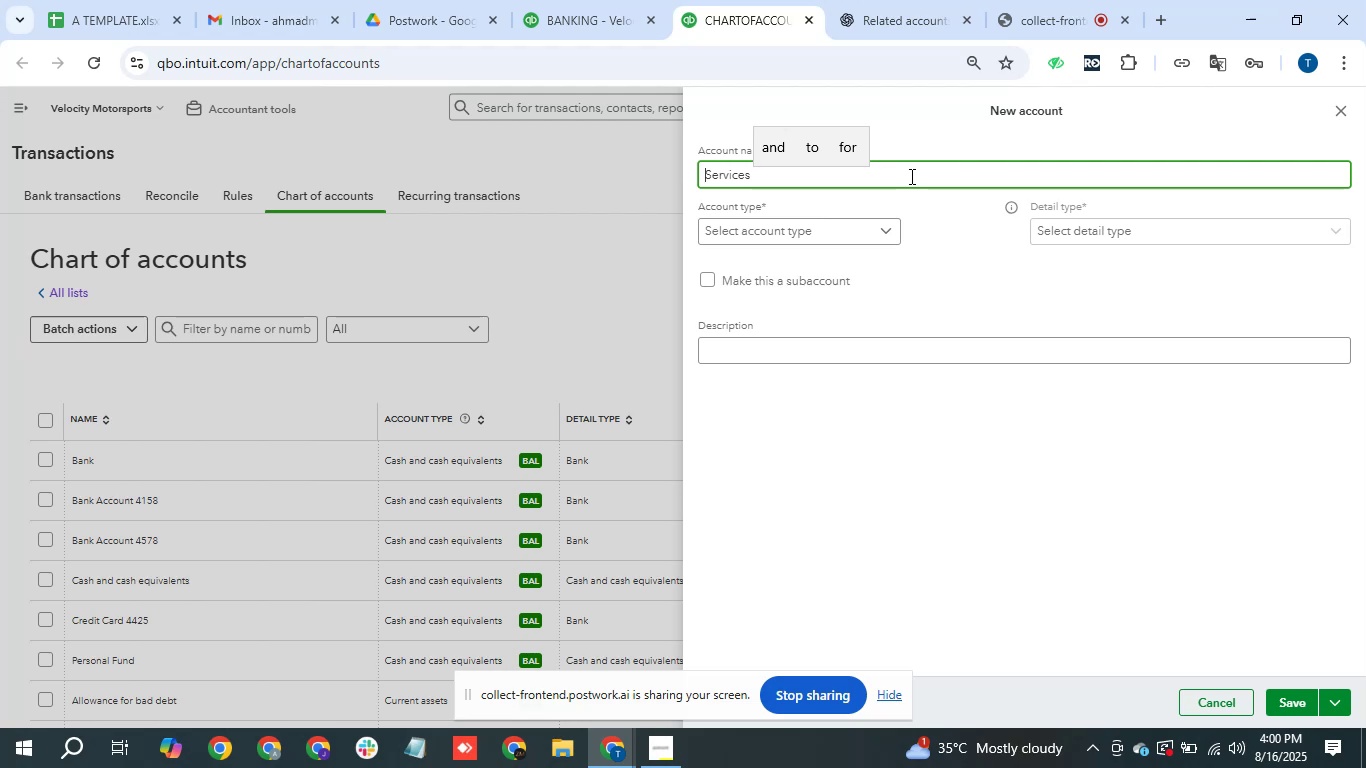 
hold_key(key=ShiftLeft, duration=1.33)
 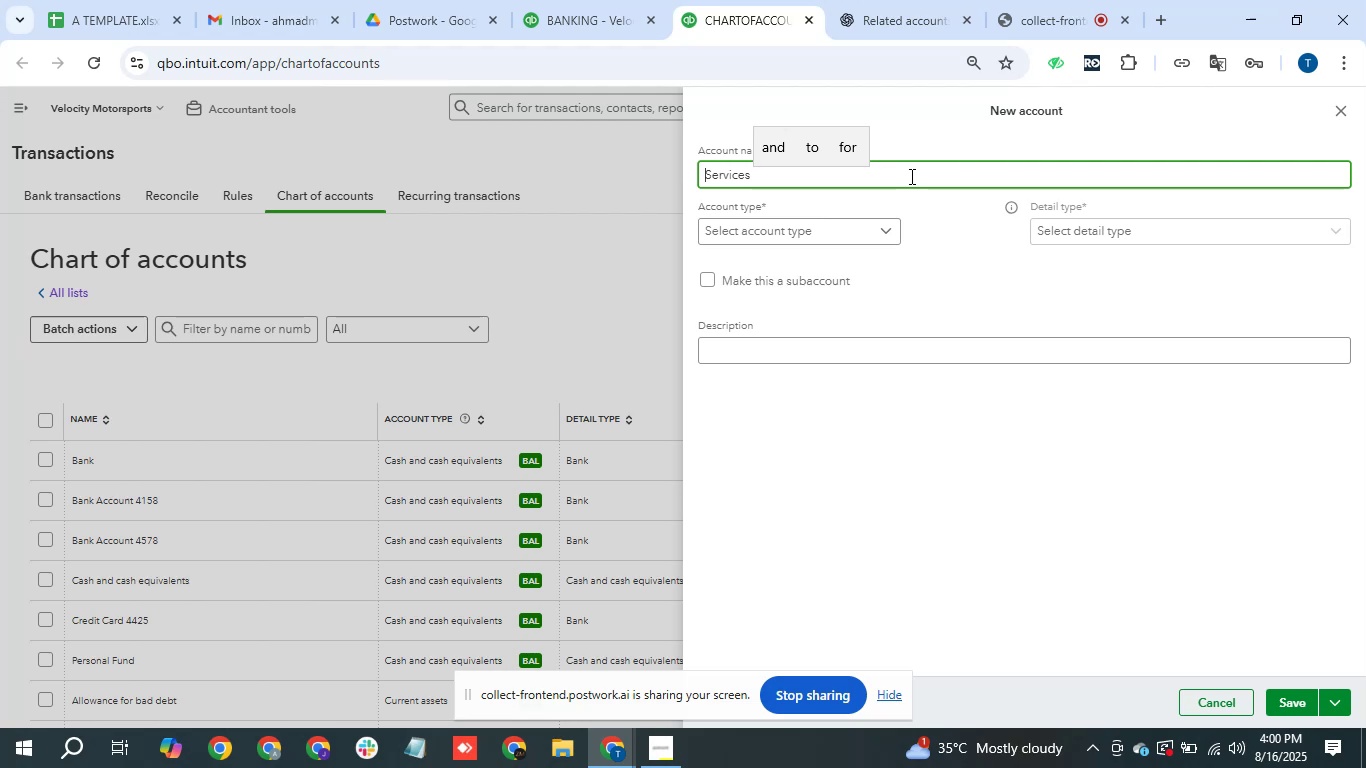 
key(ArrowRight)
 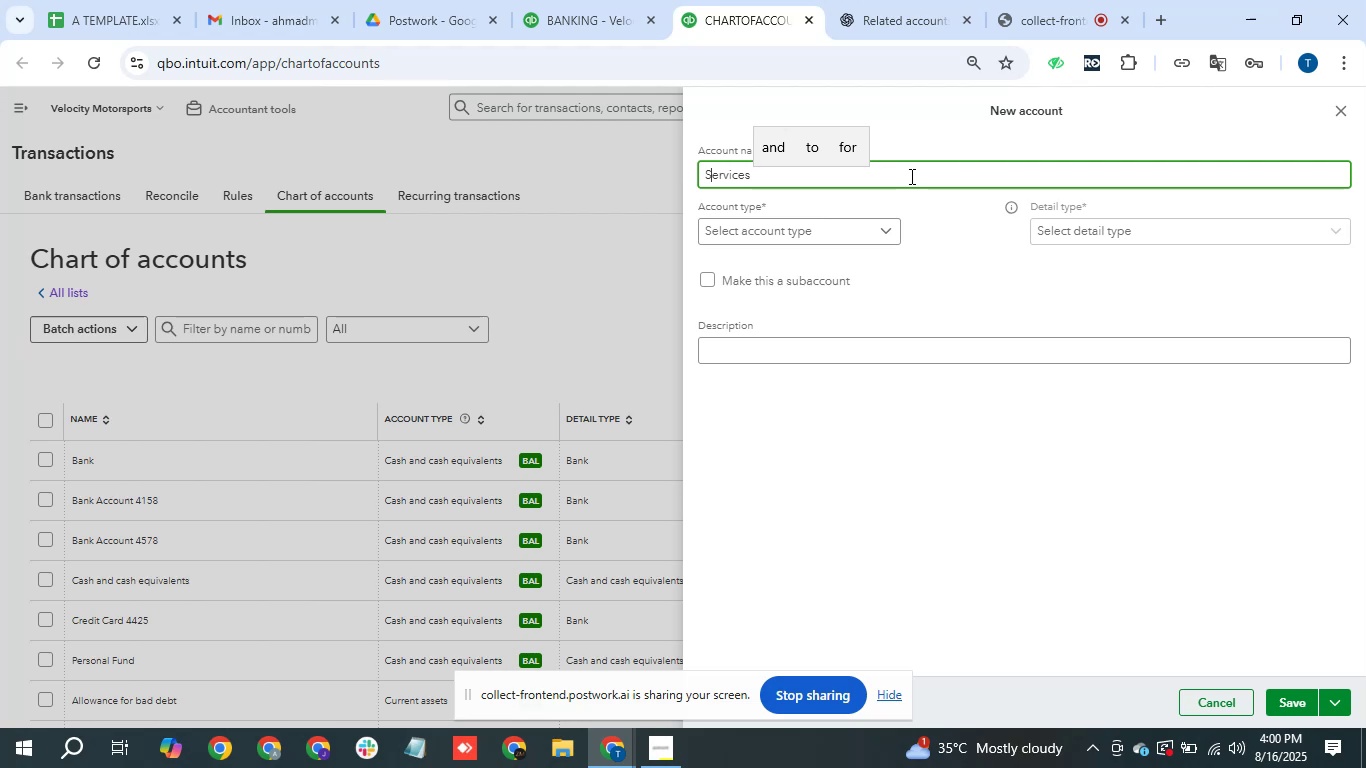 
key(ArrowRight)
 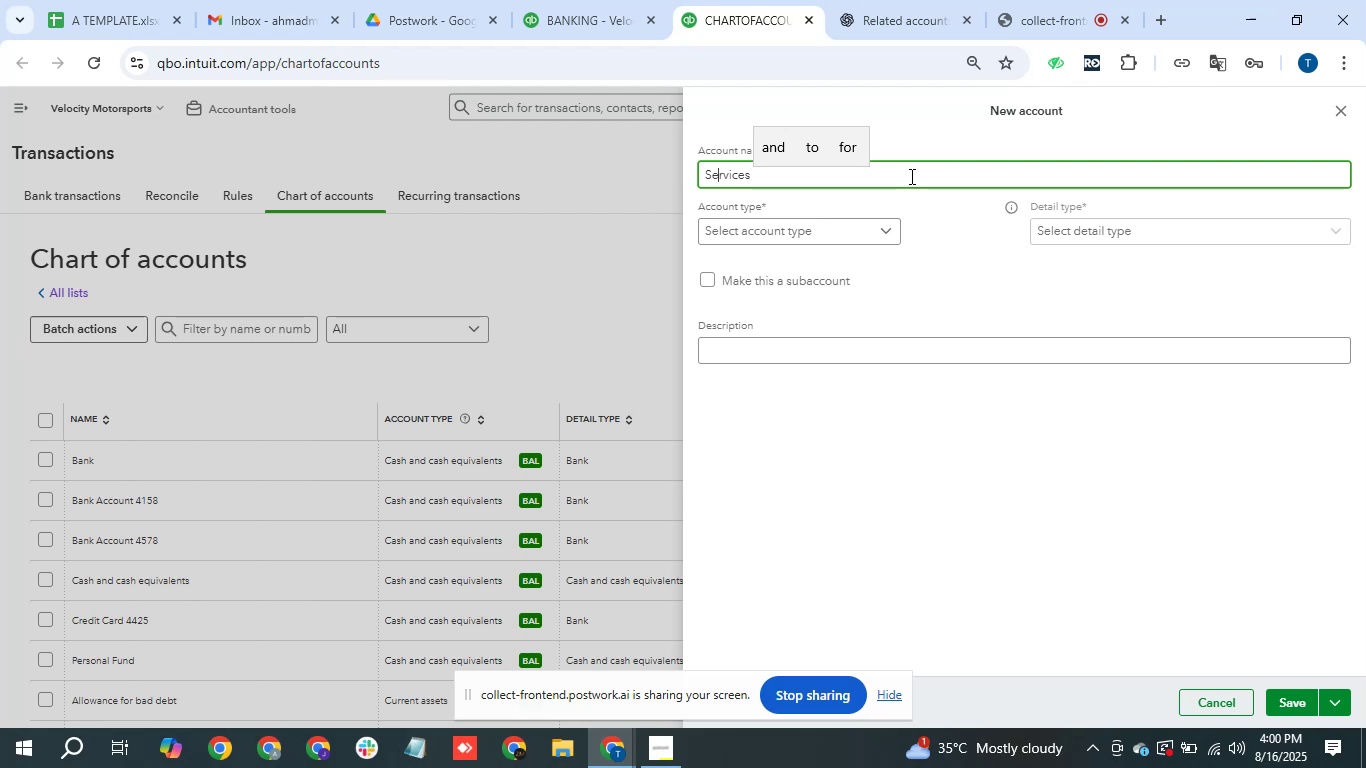 
hold_key(key=ArrowRight, duration=0.8)
 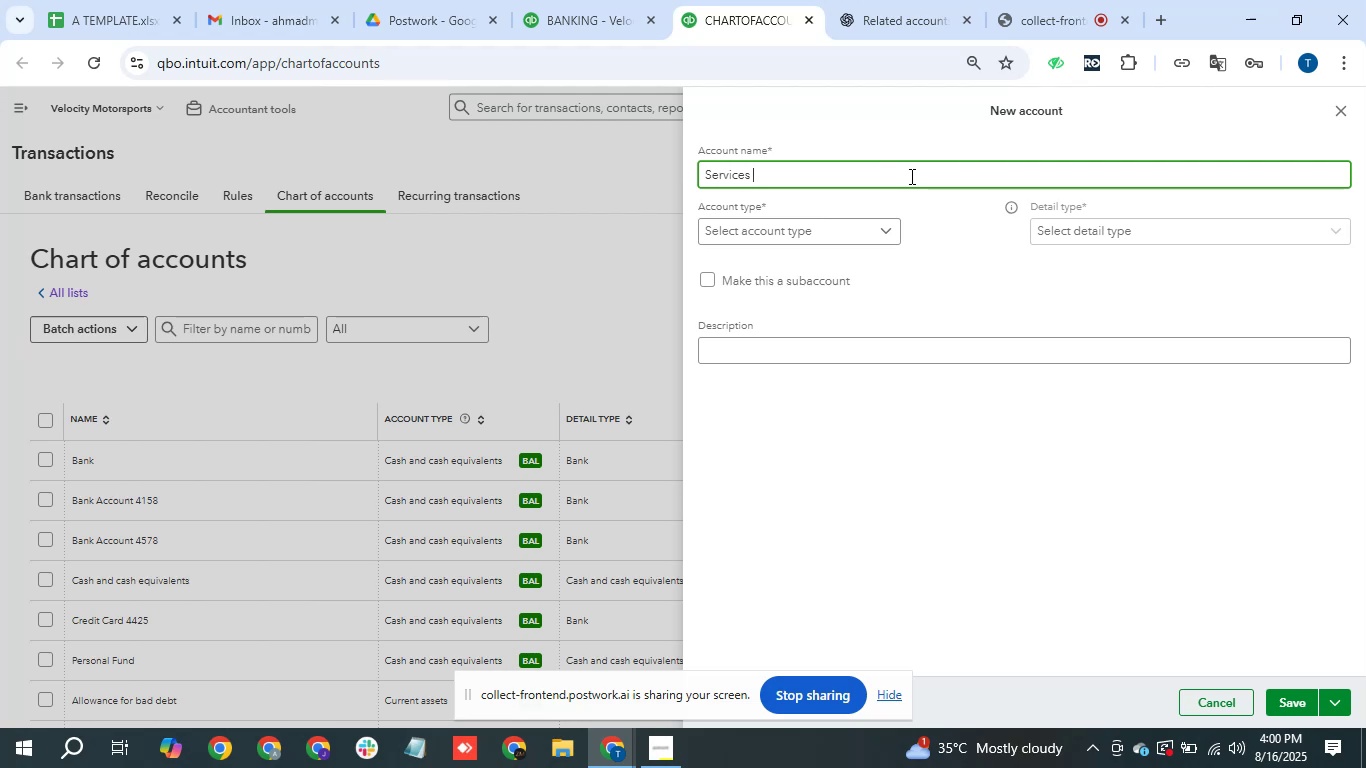 
type(Expemse)
key(Backspace)
key(Backspace)
key(Backspace)
type(nse)
 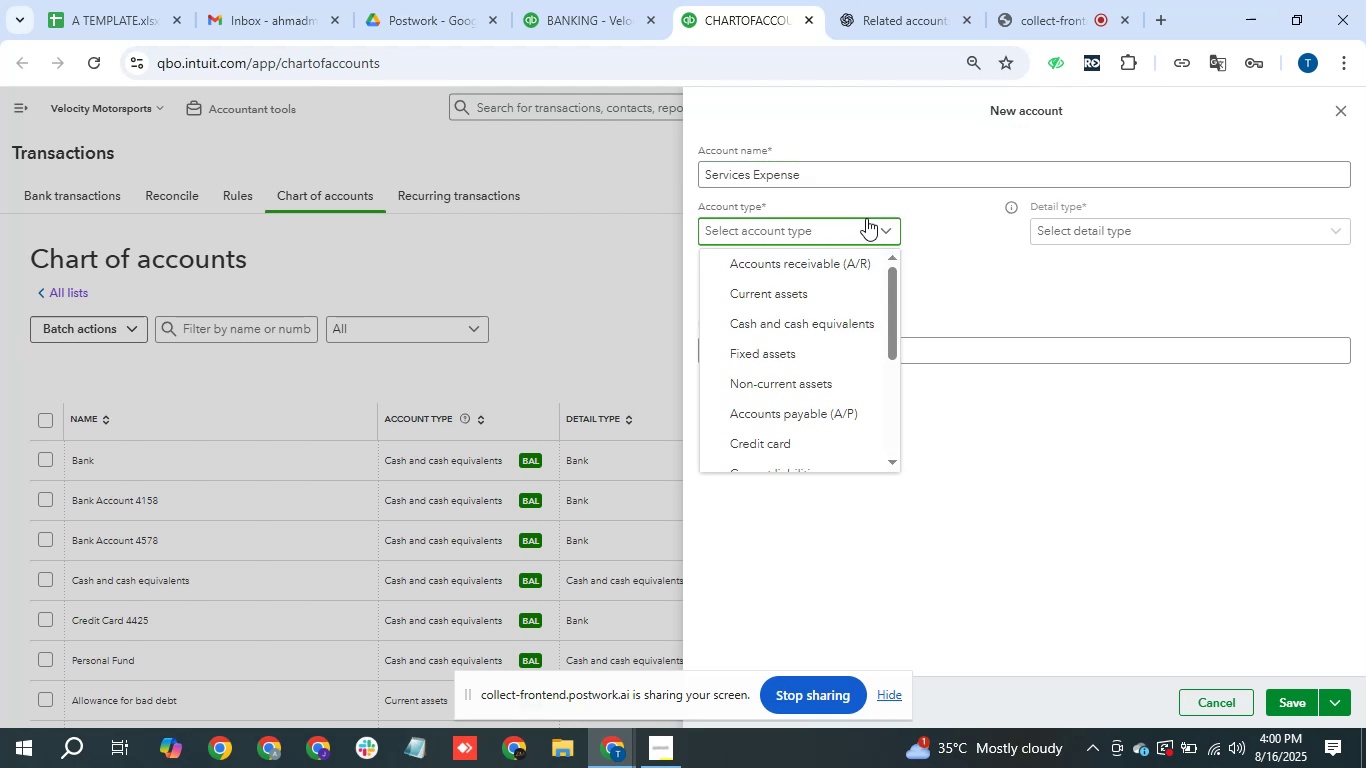 
scroll: coordinate [839, 436], scroll_direction: down, amount: 1.0
 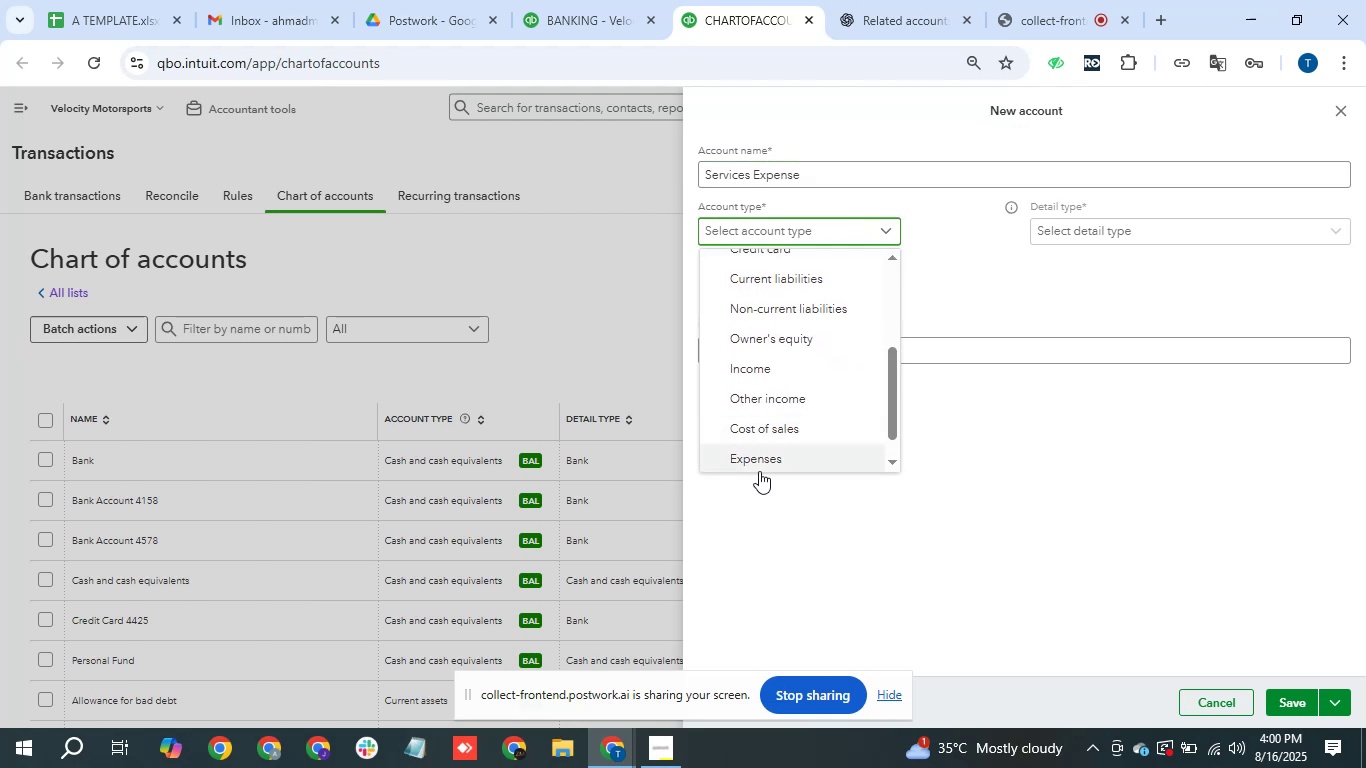 
left_click([766, 463])
 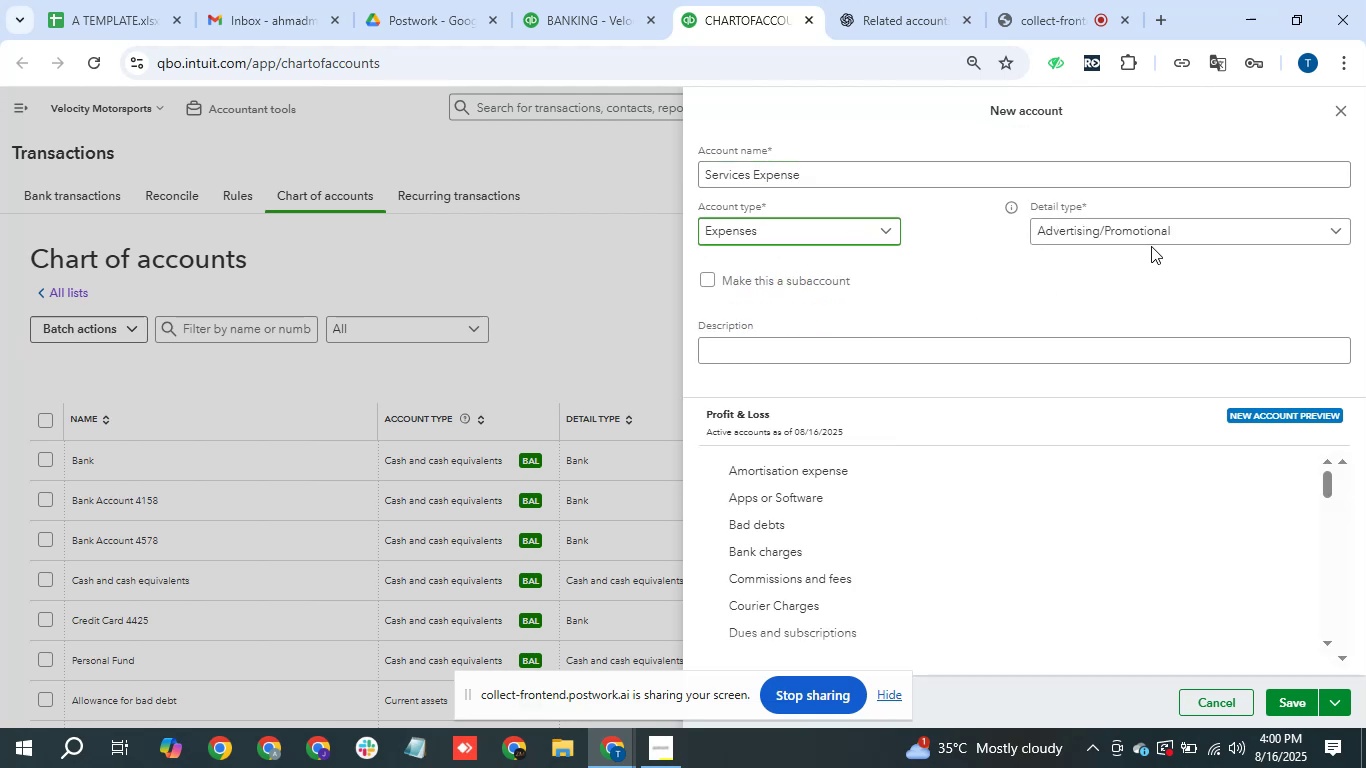 
left_click([1155, 242])
 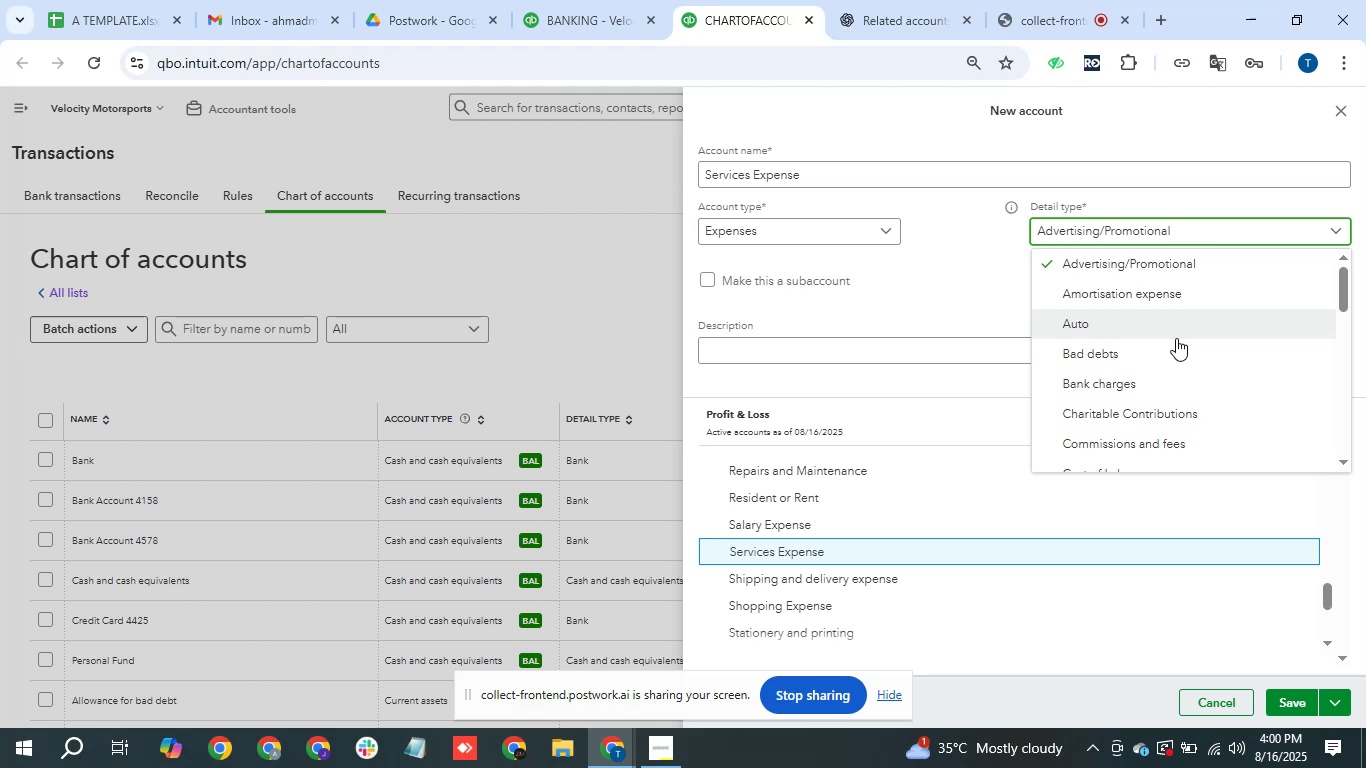 
left_click([1176, 338])
 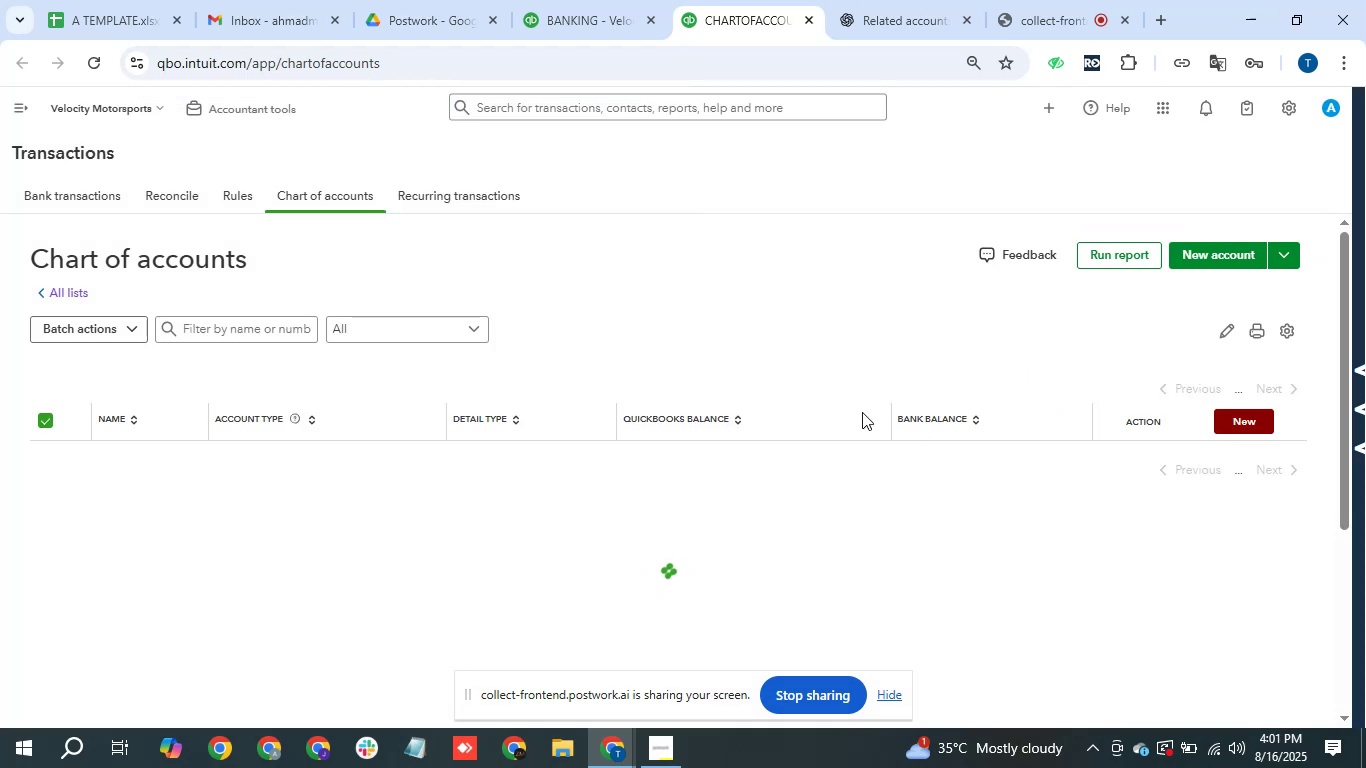 
wait(7.41)
 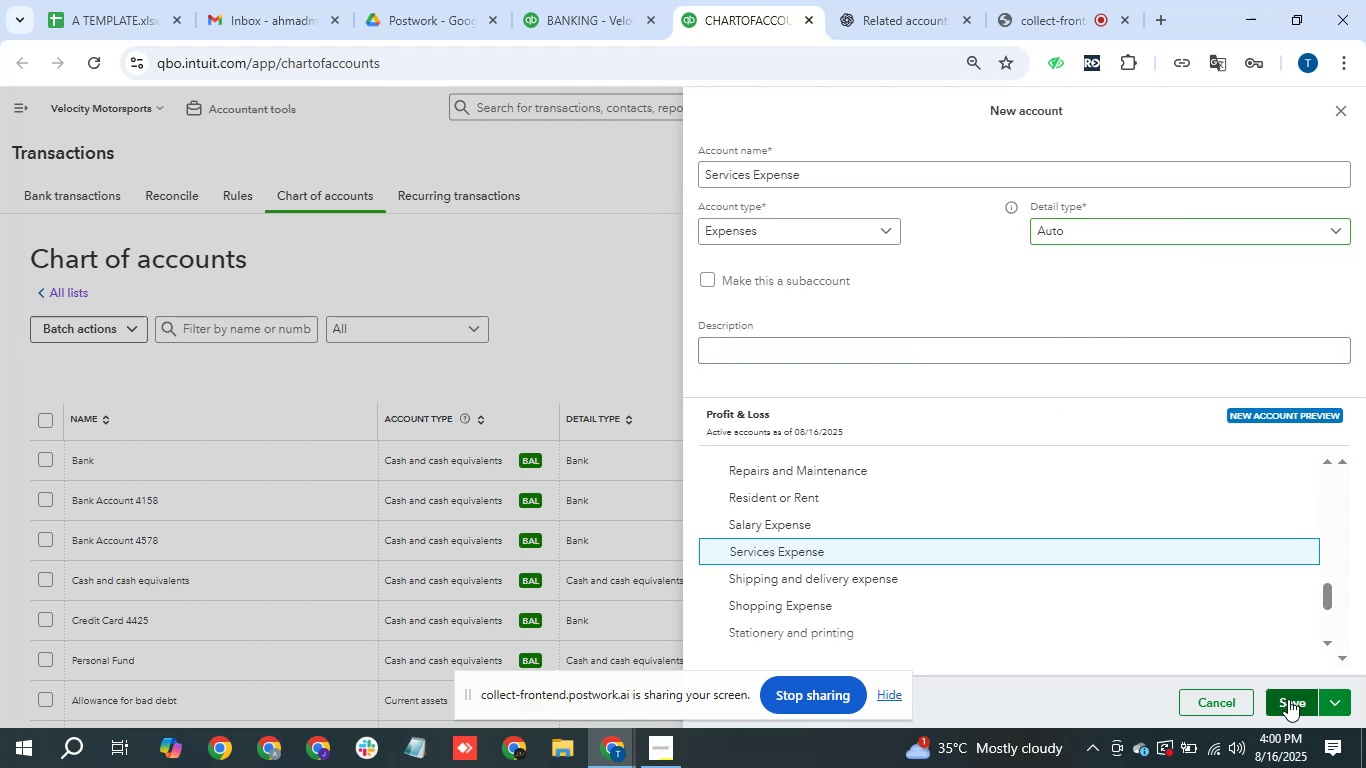 
left_click([561, 0])
 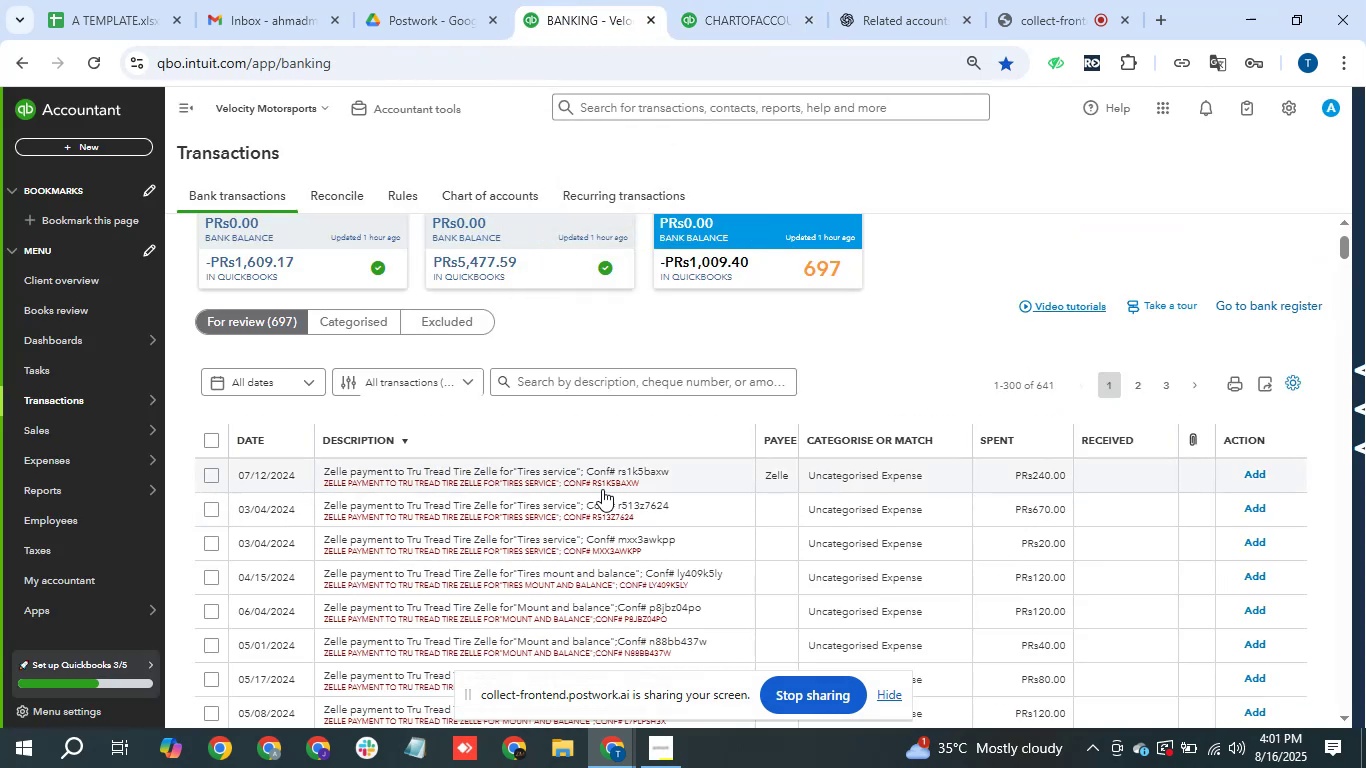 
left_click([600, 487])
 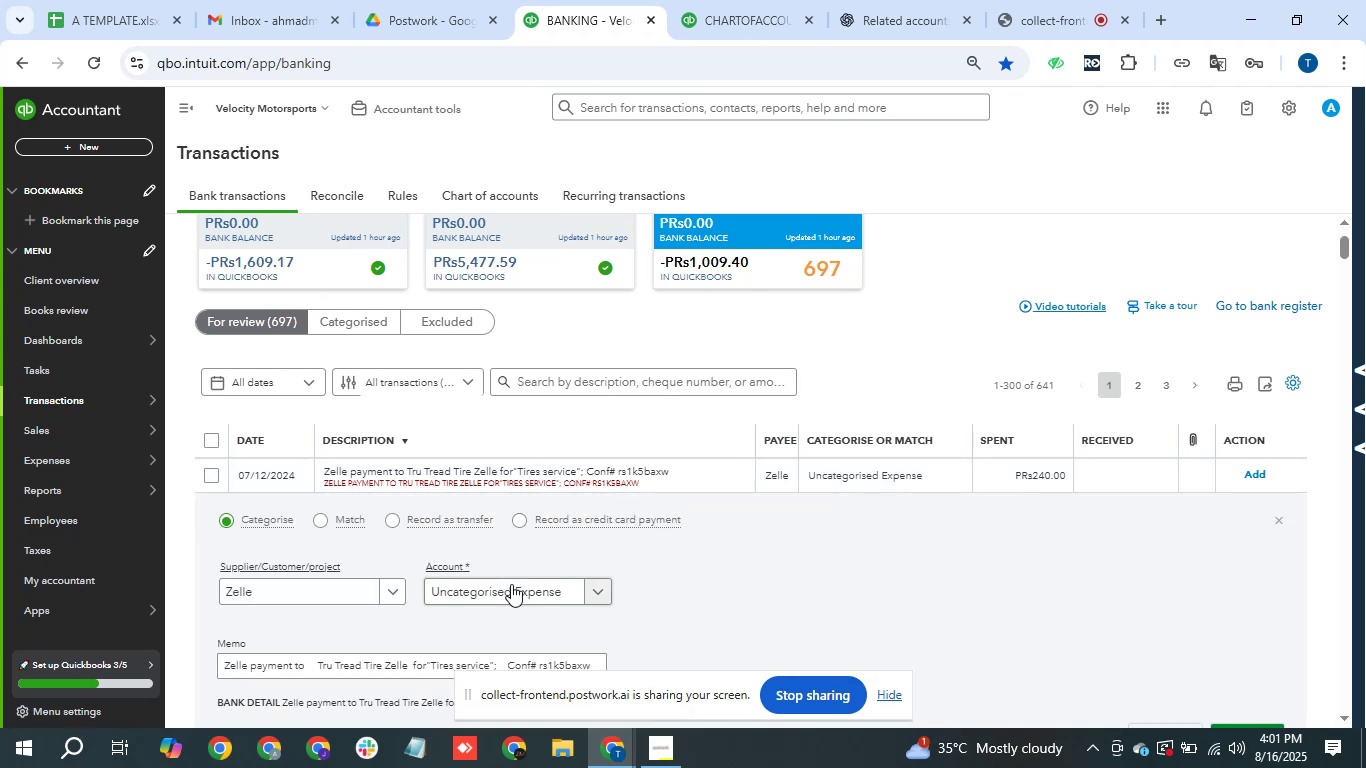 
left_click([501, 591])
 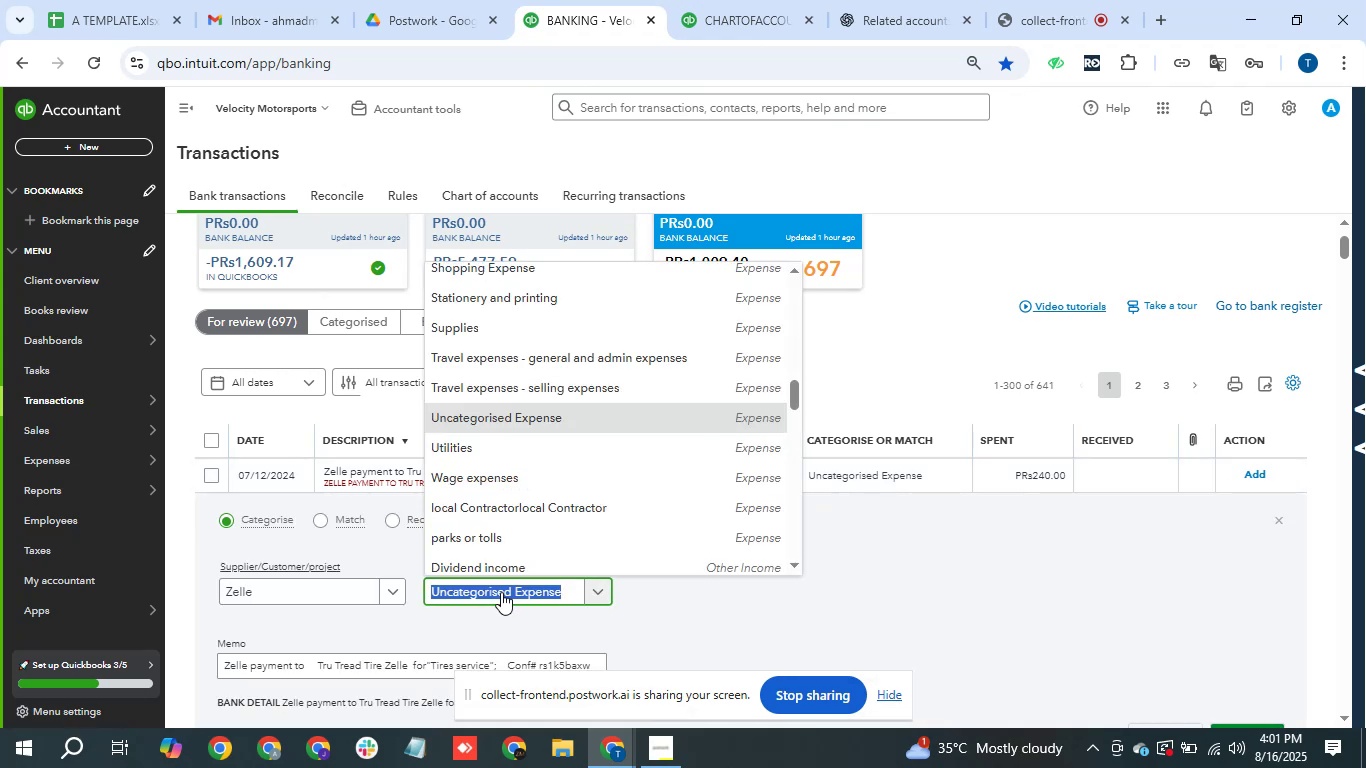 
type(ser)
 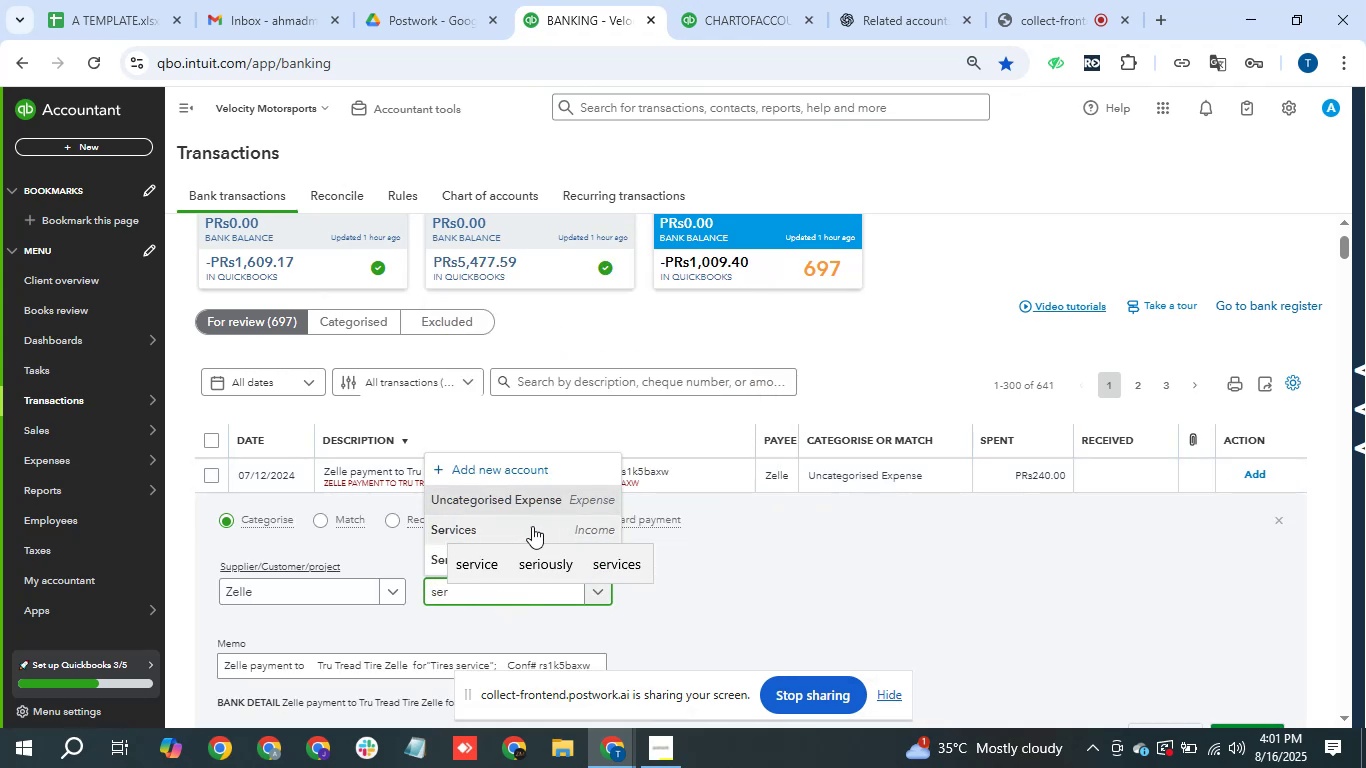 
mouse_move([447, 559])
 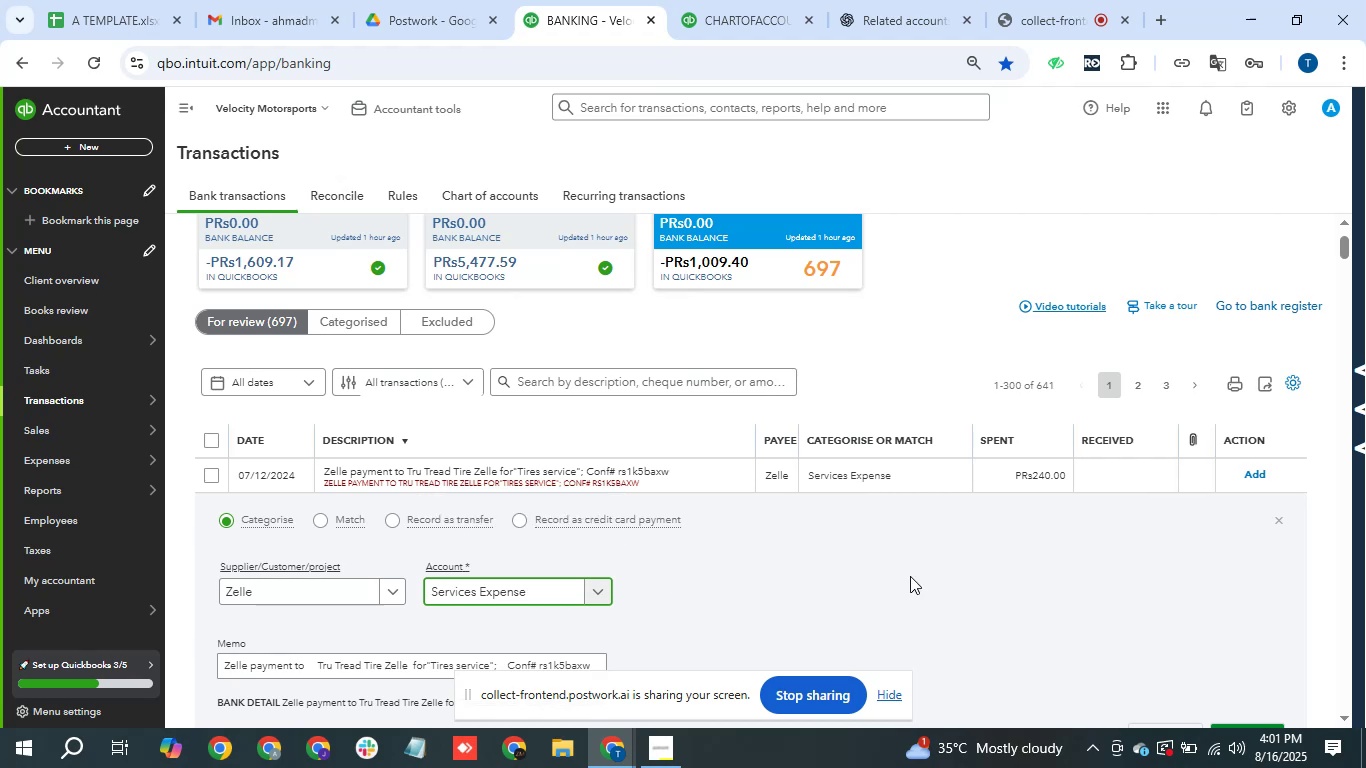 
scroll: coordinate [1002, 566], scroll_direction: down, amount: 1.0
 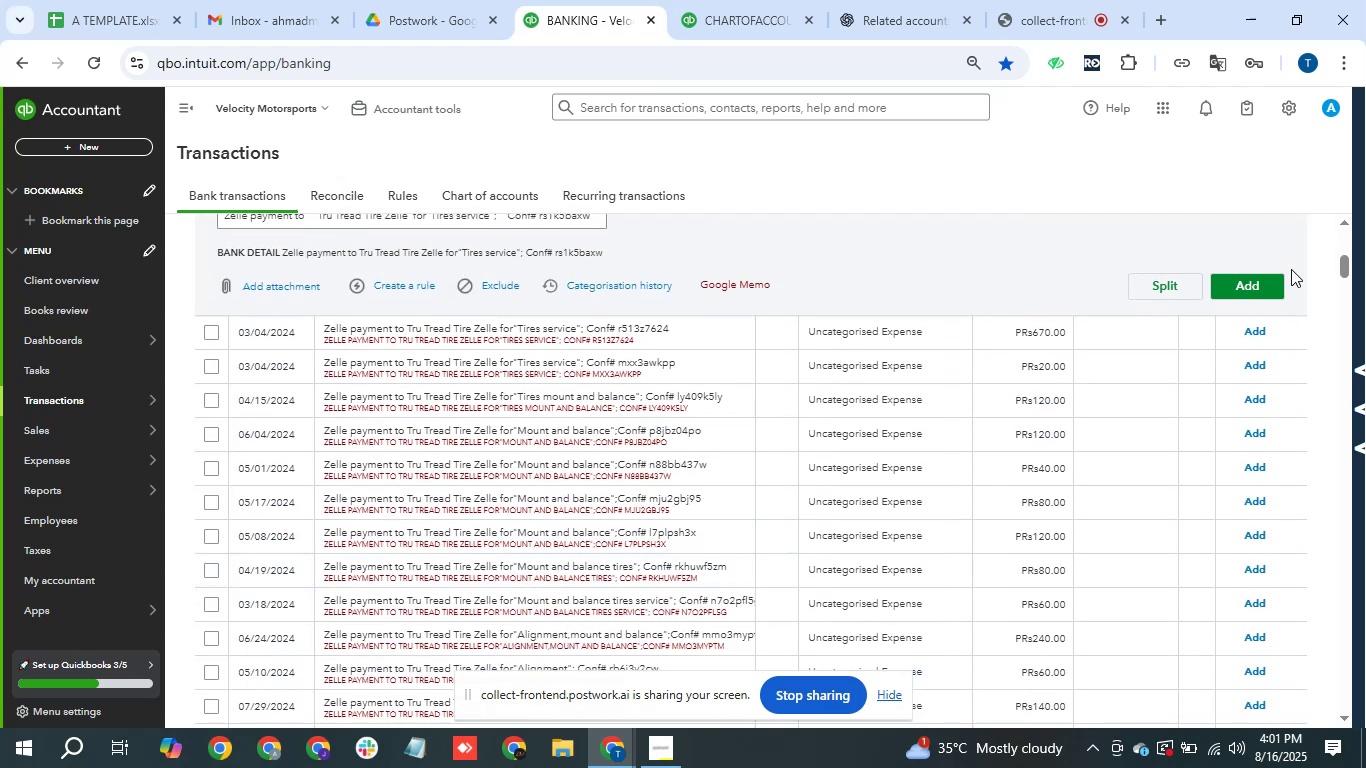 
left_click([1259, 280])
 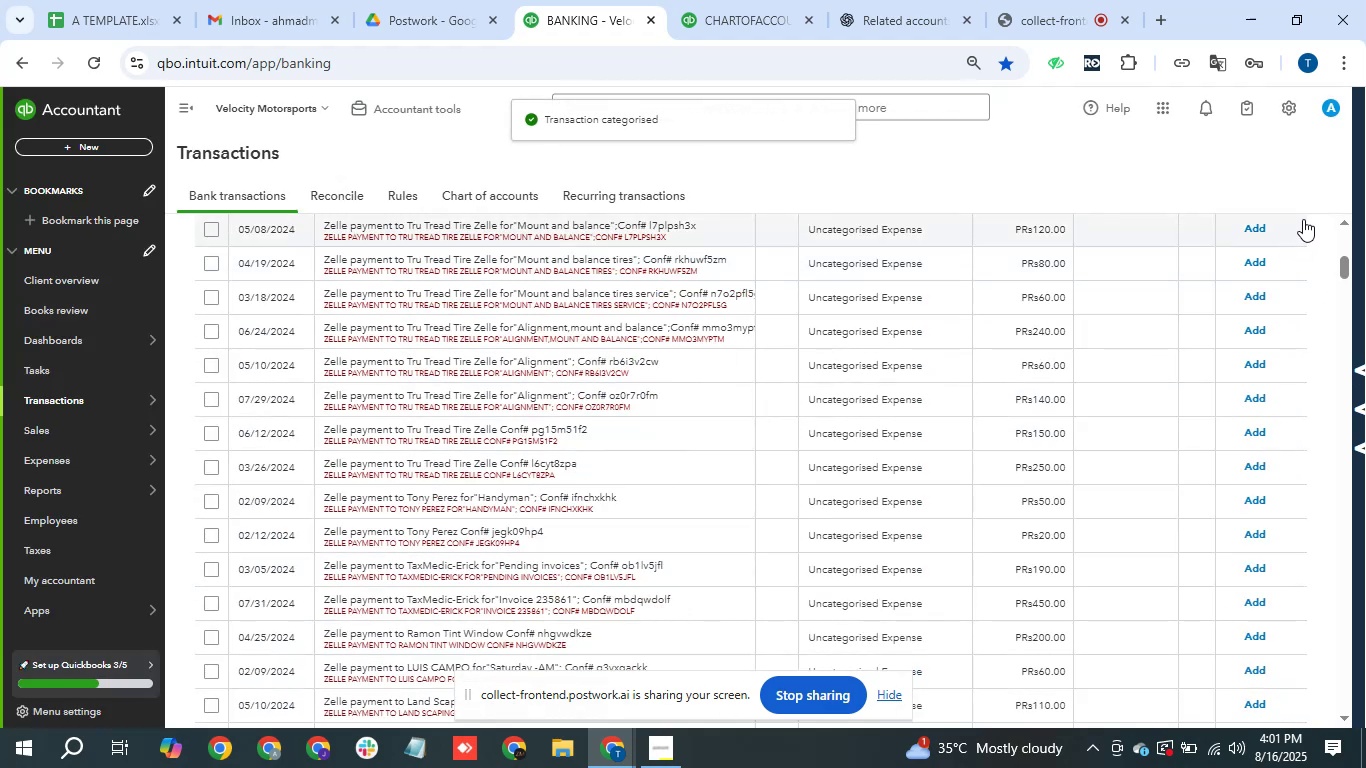 
wait(7.45)
 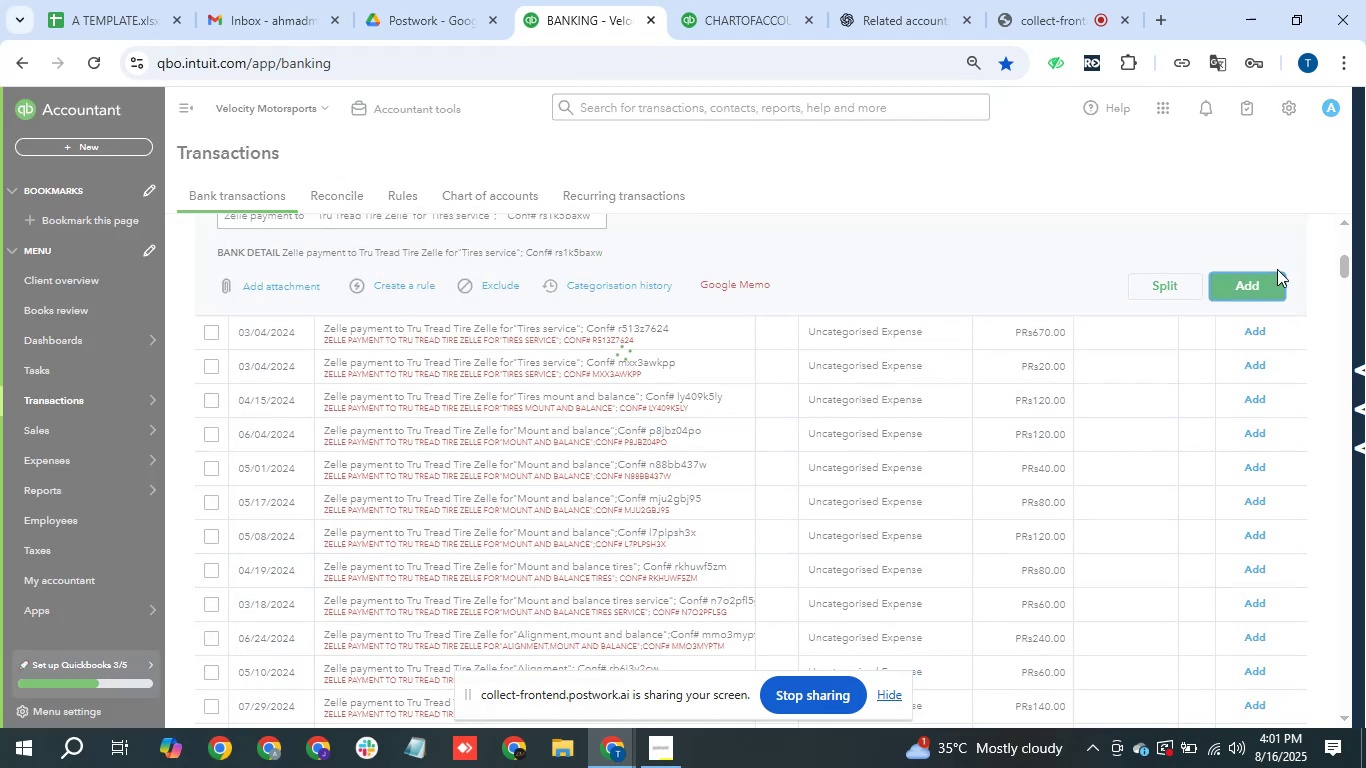 
scroll: coordinate [711, 340], scroll_direction: up, amount: 1.0
 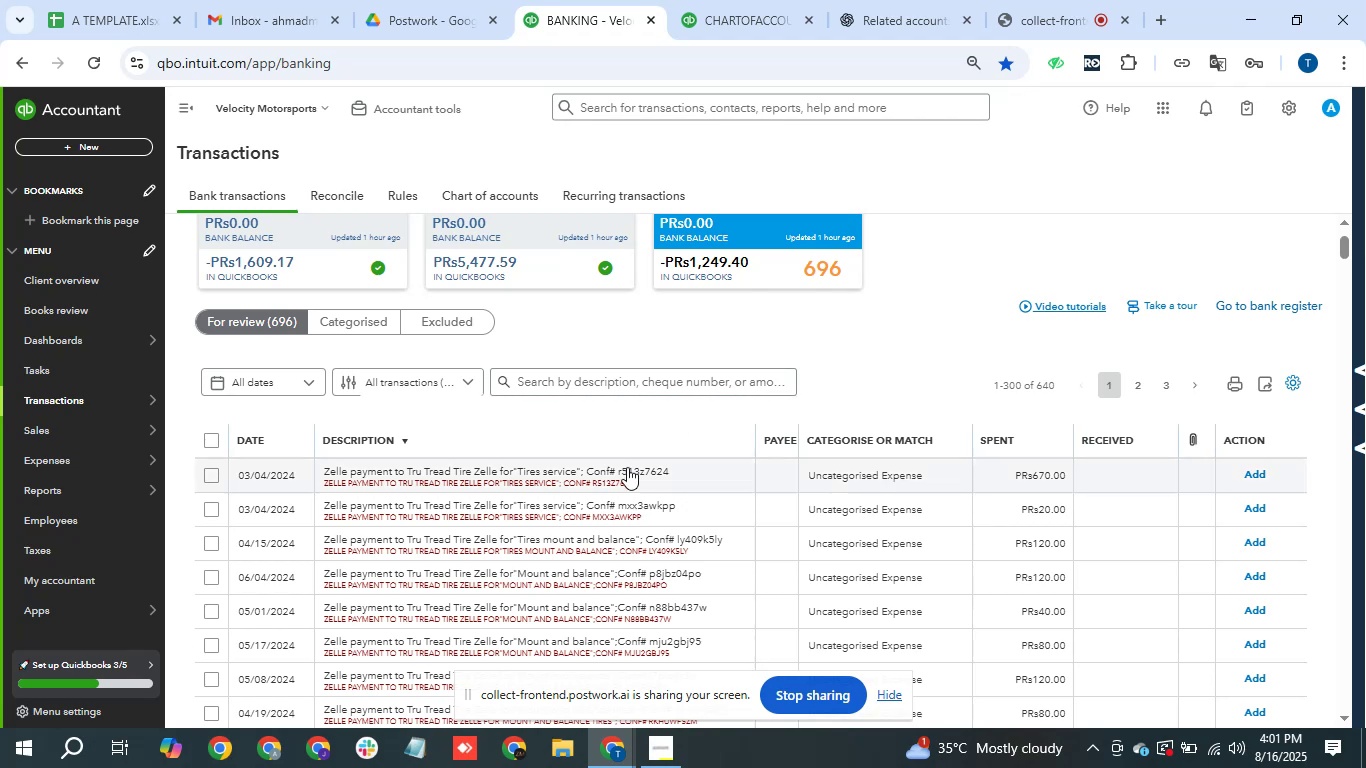 
left_click([614, 473])
 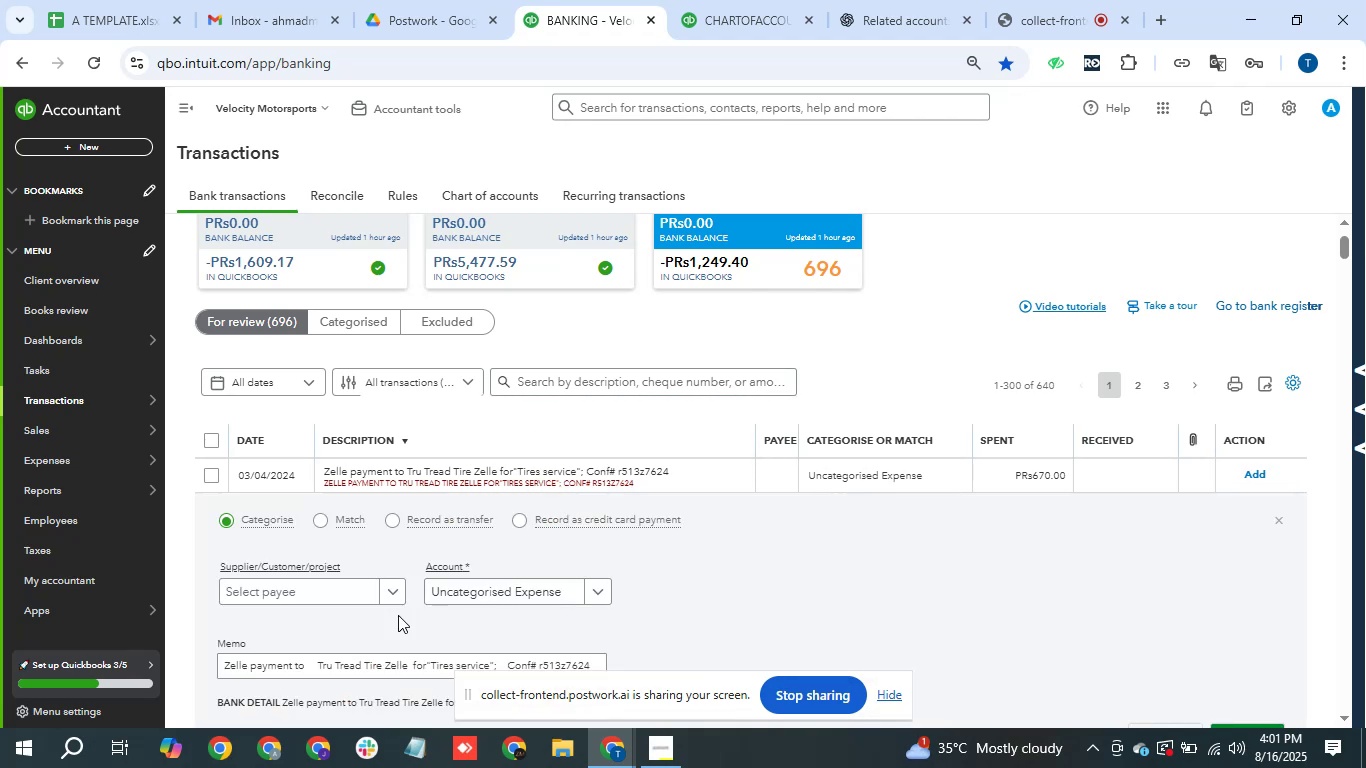 
left_click([256, 598])
 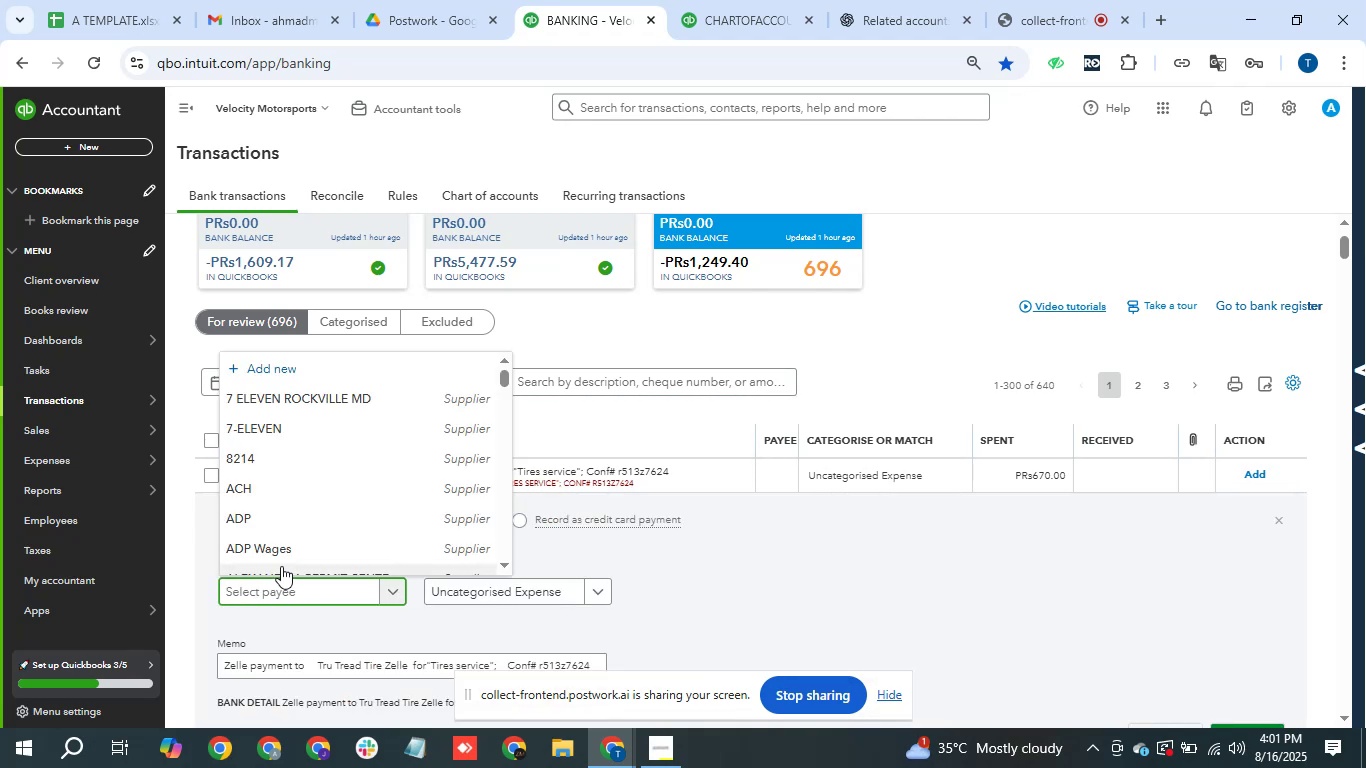 
type(zelle)
 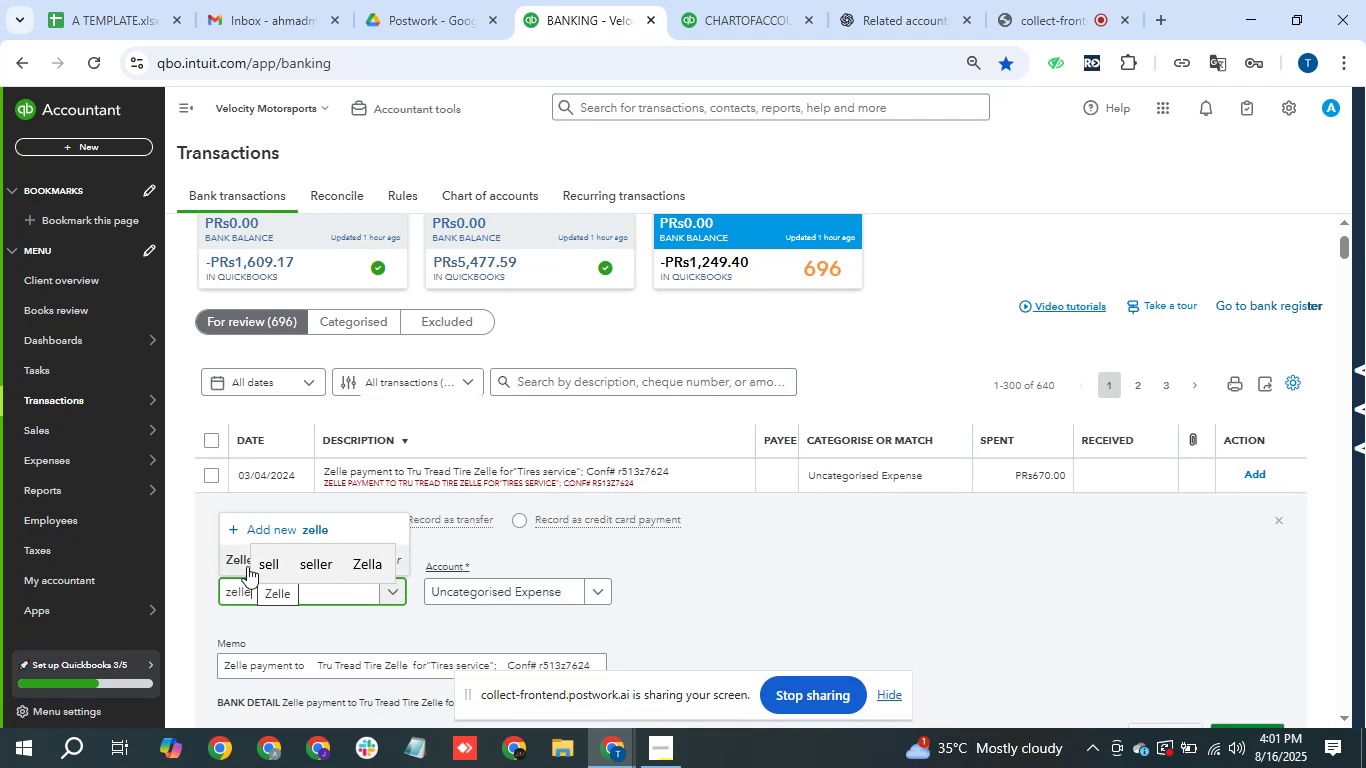 
left_click([235, 570])
 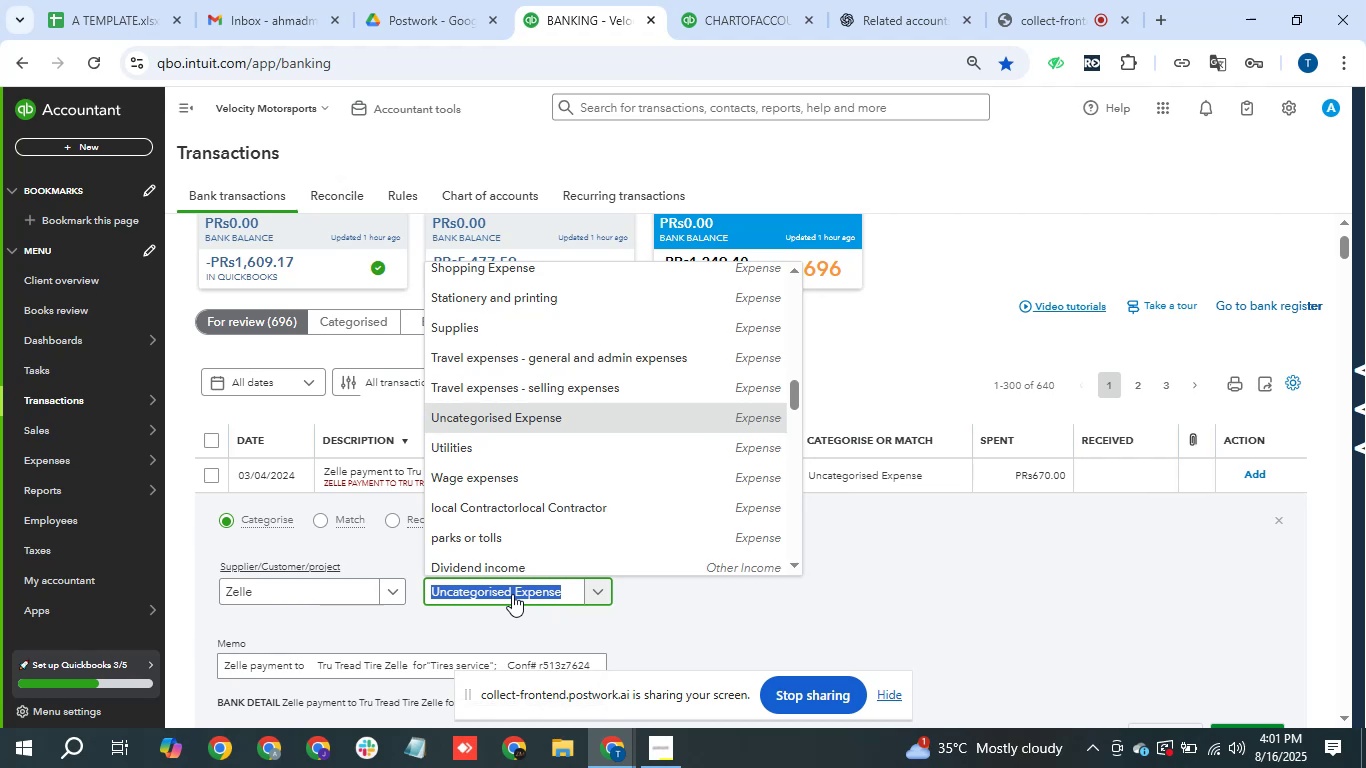 
type(serv)
 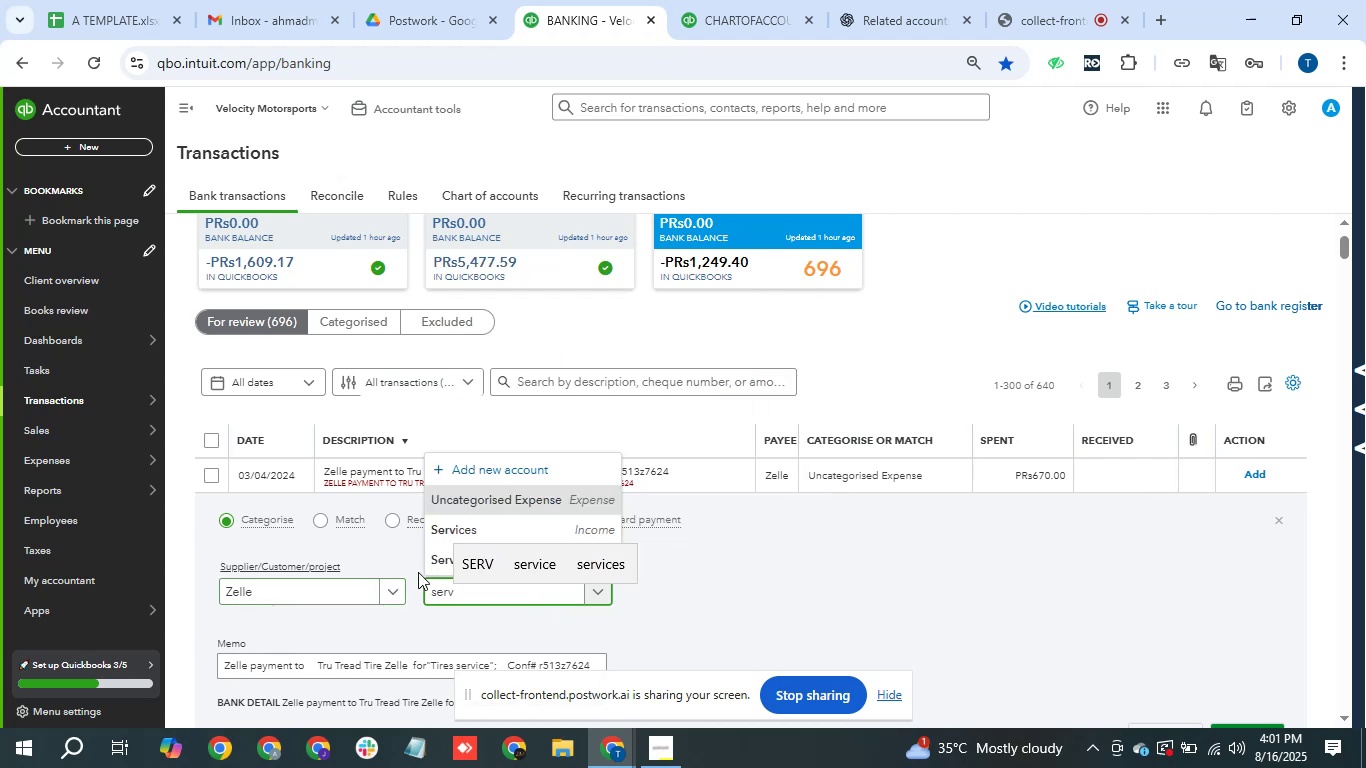 
left_click([441, 559])
 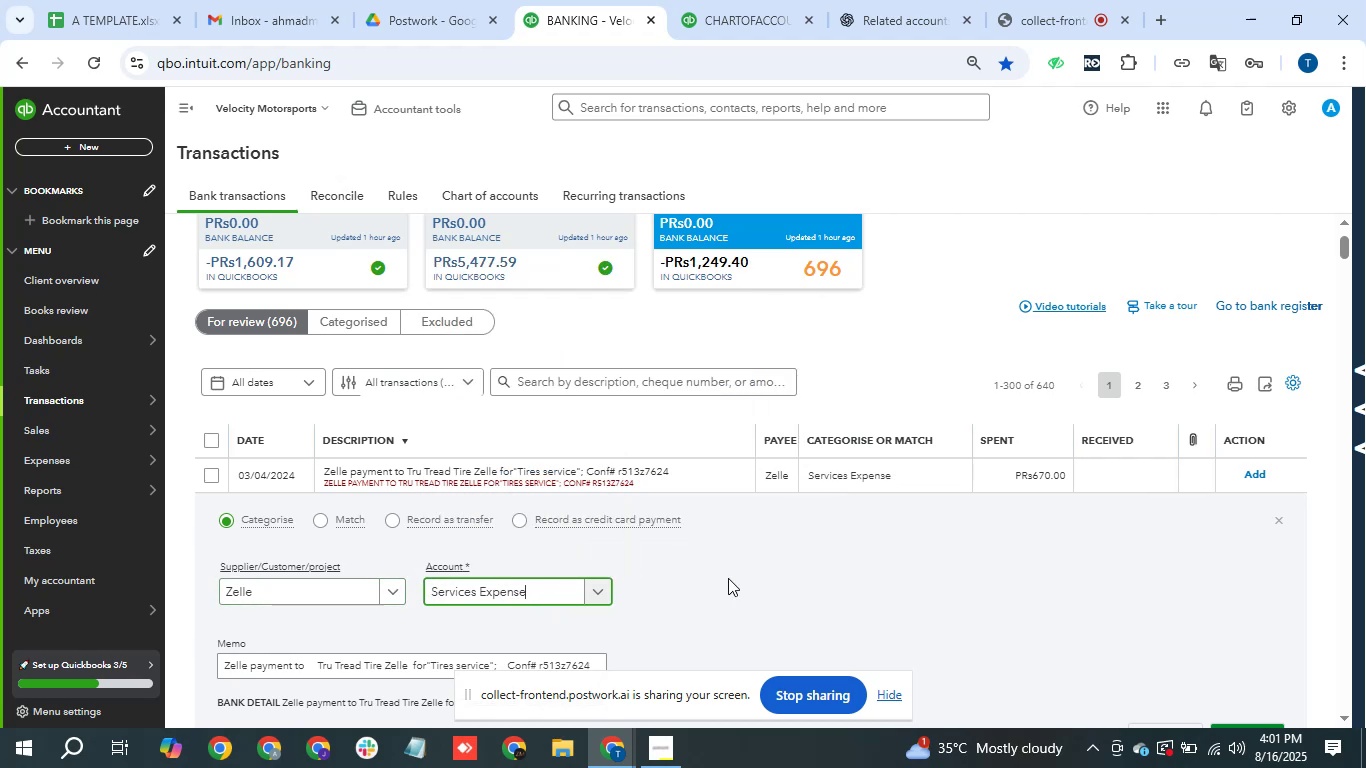 
scroll: coordinate [1047, 565], scroll_direction: down, amount: 1.0
 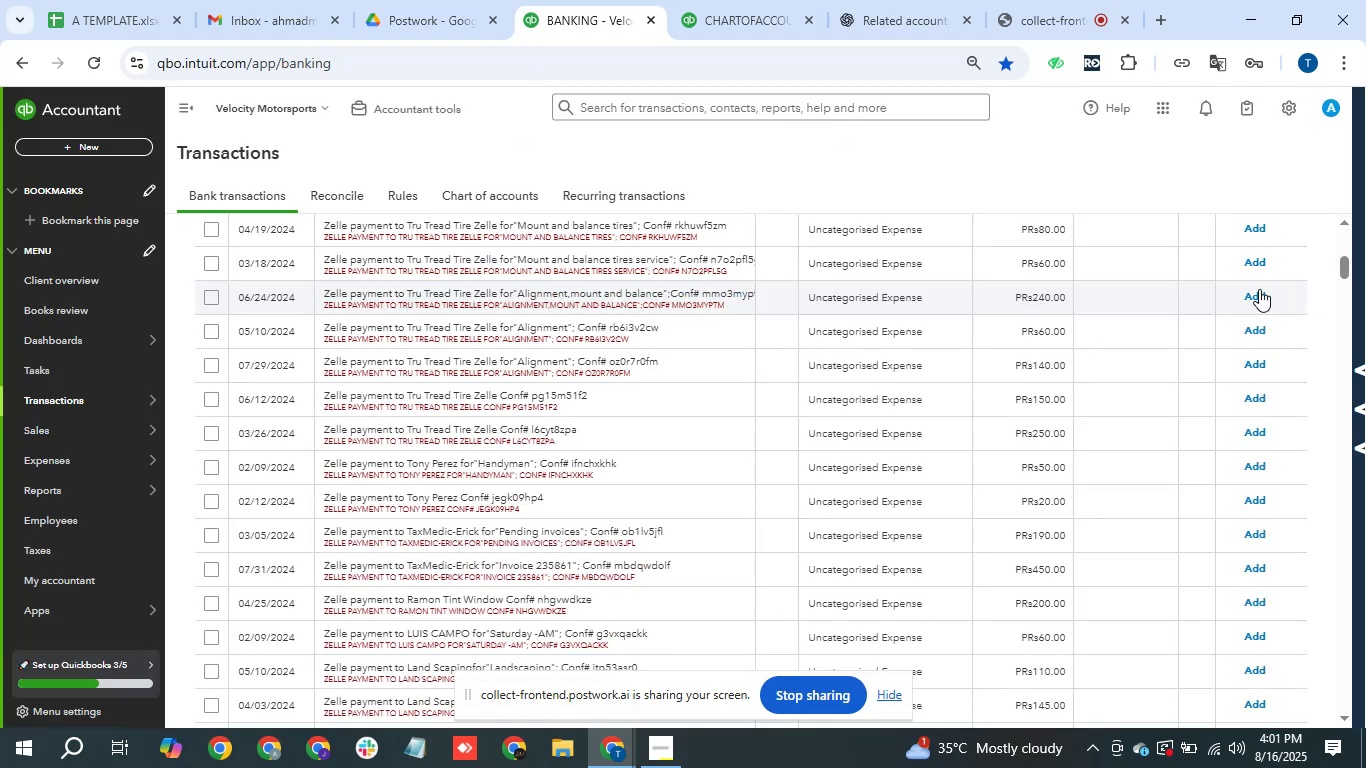 
wait(15.03)
 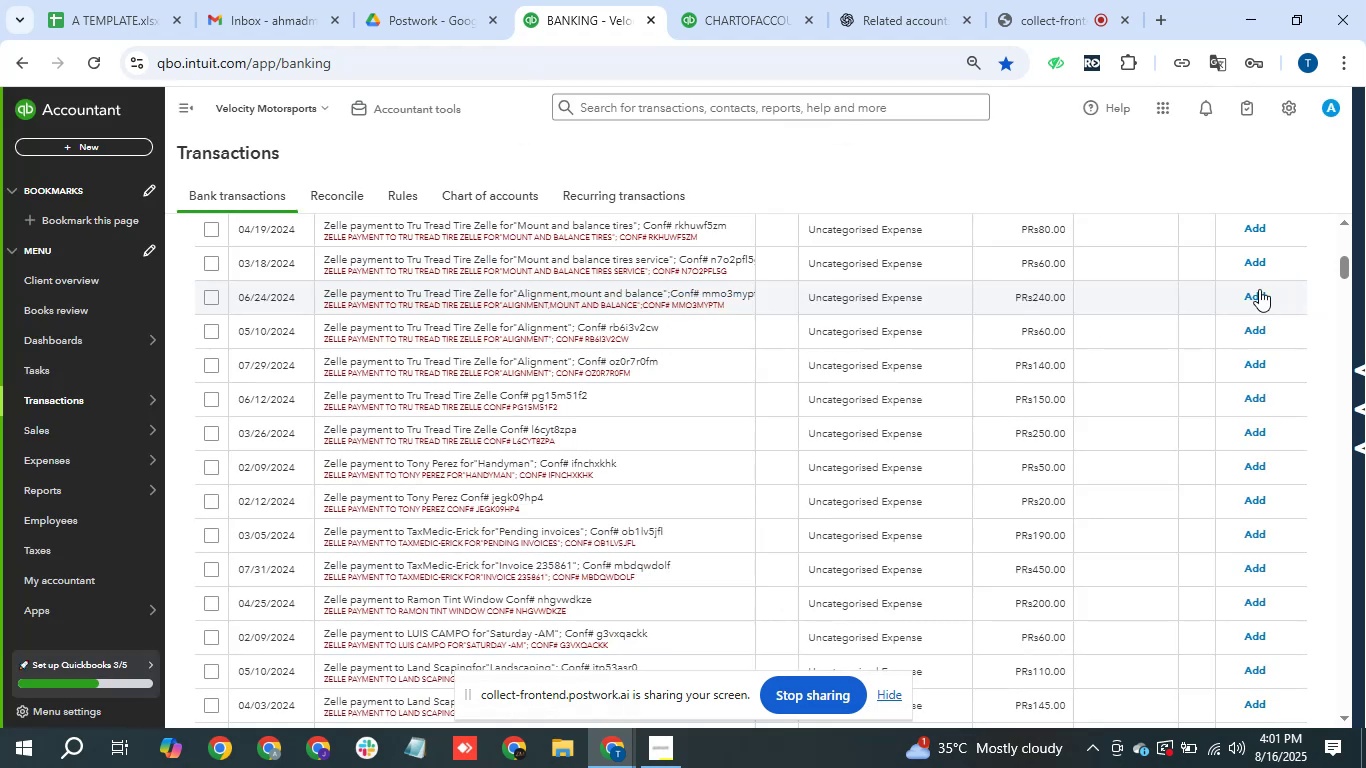 
scroll: coordinate [692, 416], scroll_direction: up, amount: 1.0
 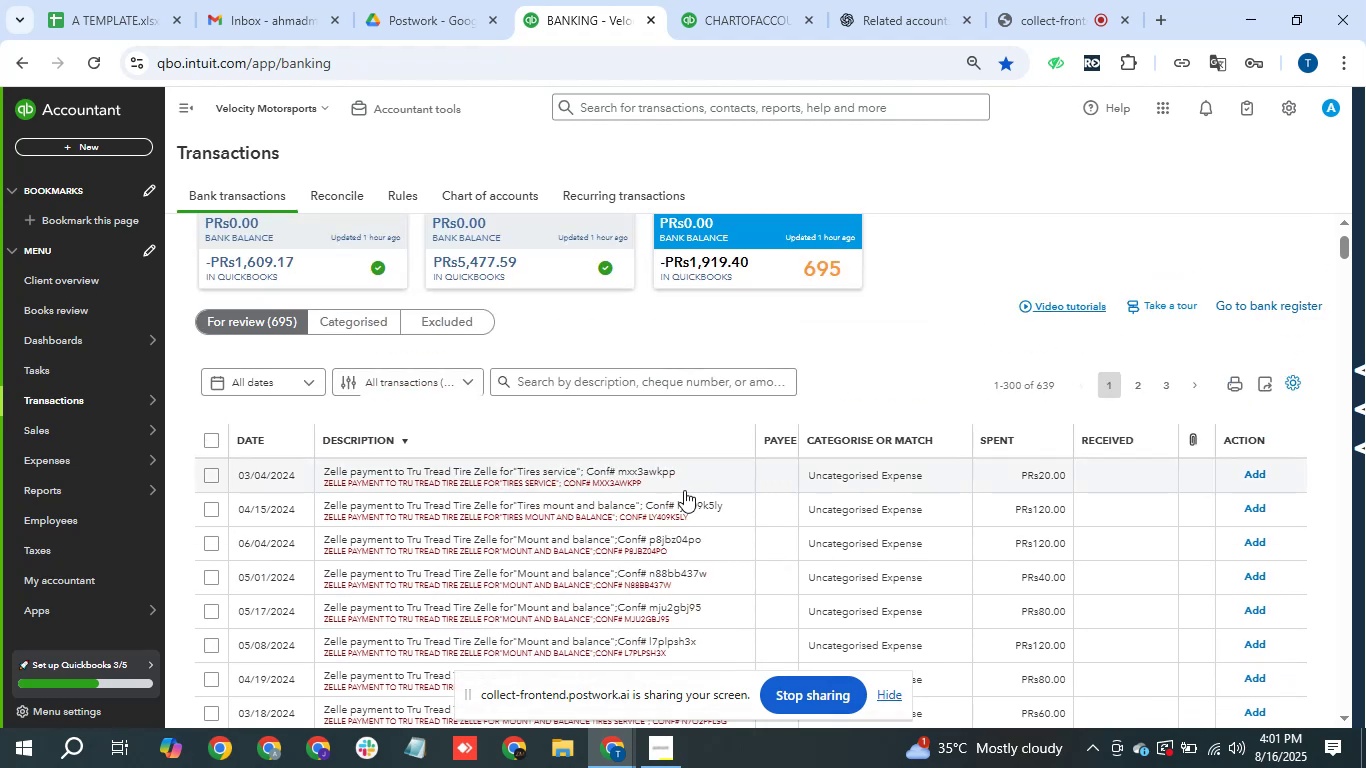 
left_click([699, 476])
 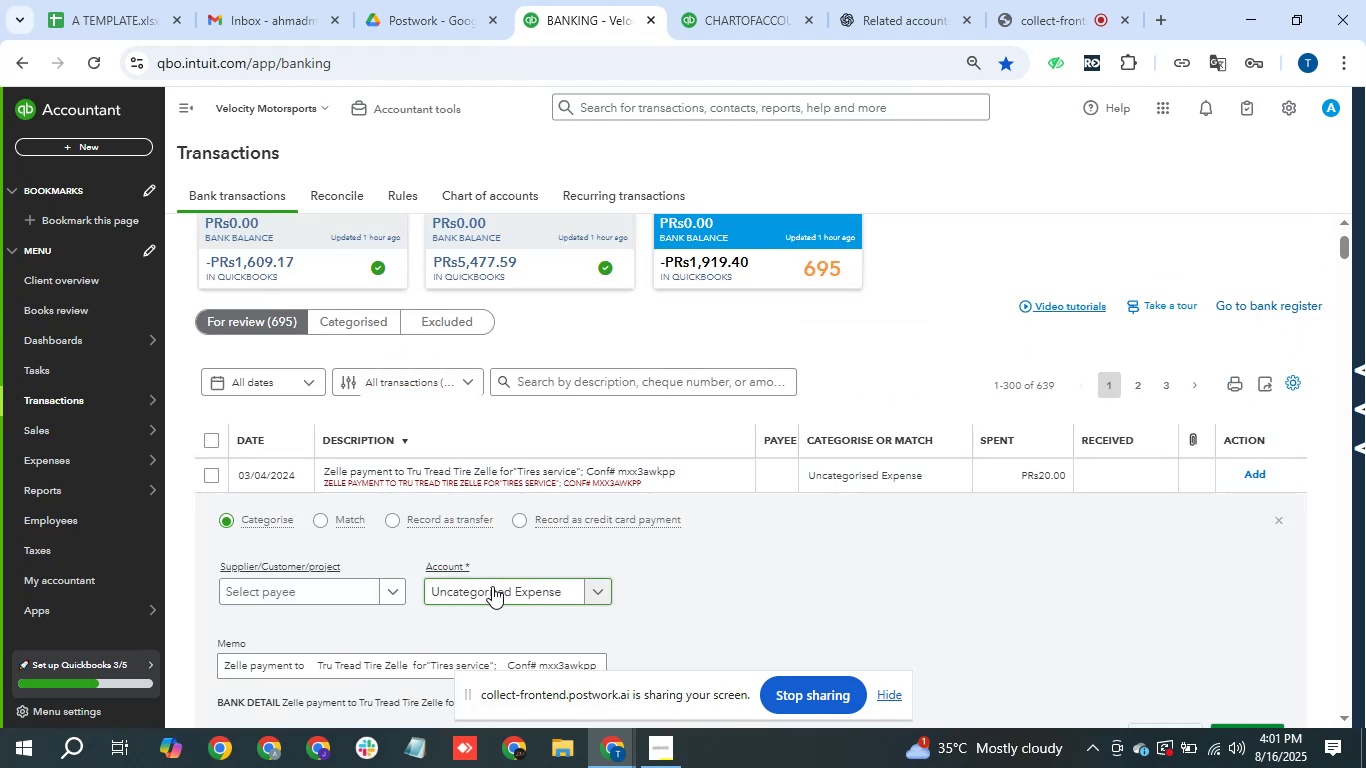 
left_click([346, 595])
 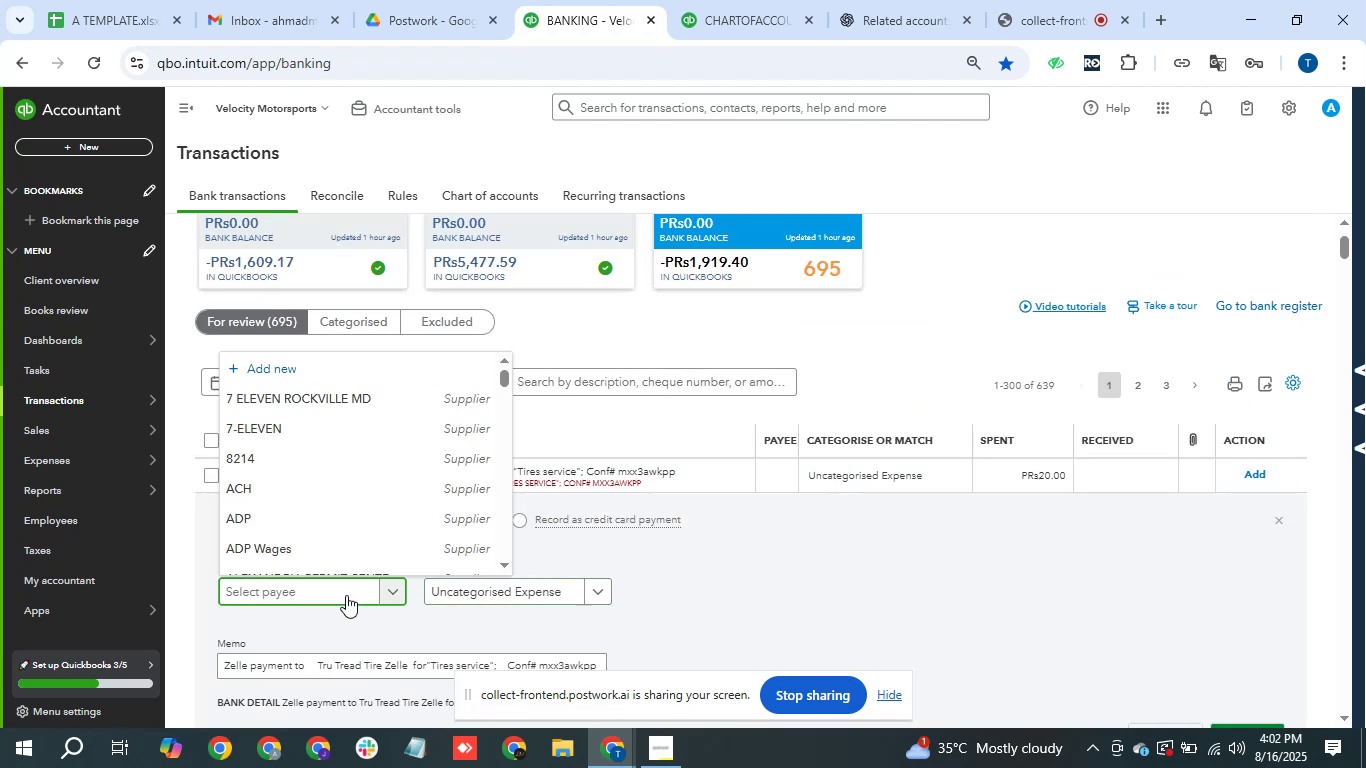 
type(ze)
 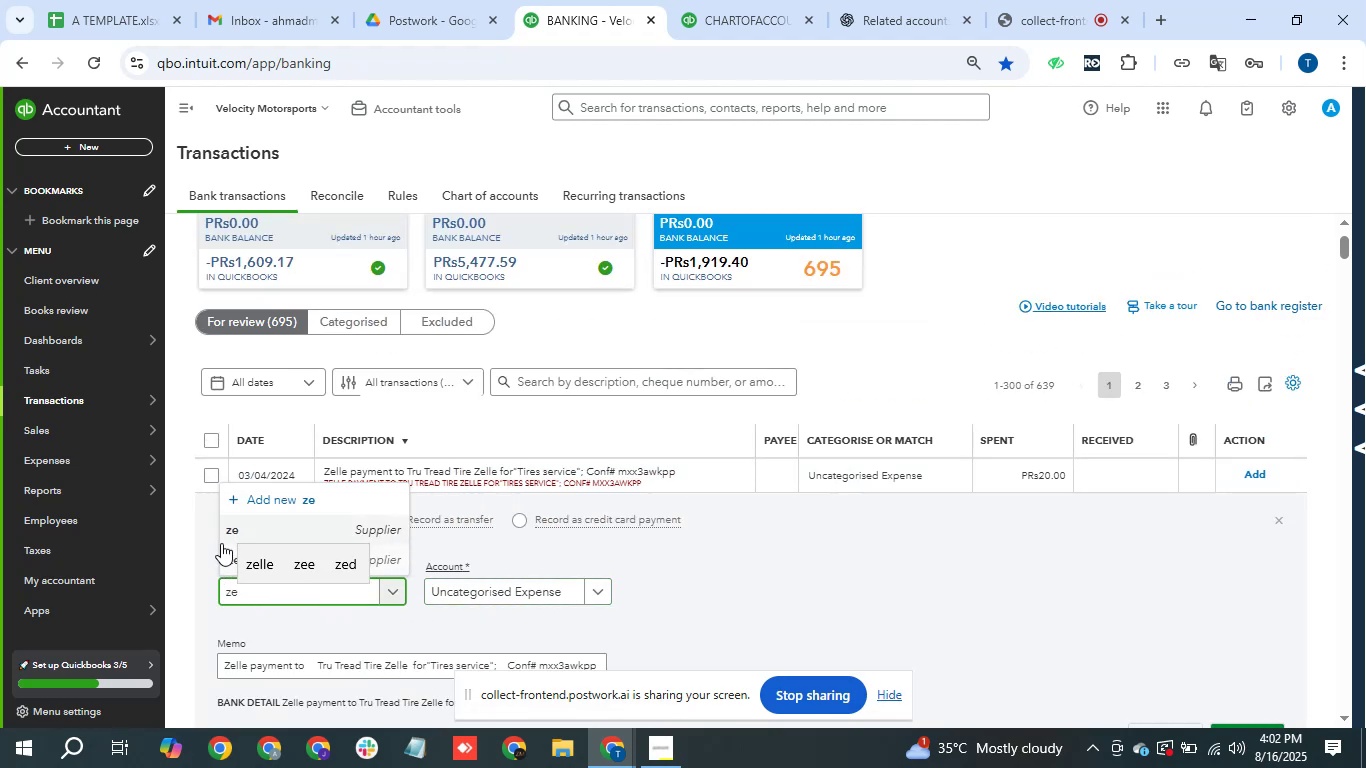 
left_click([222, 560])
 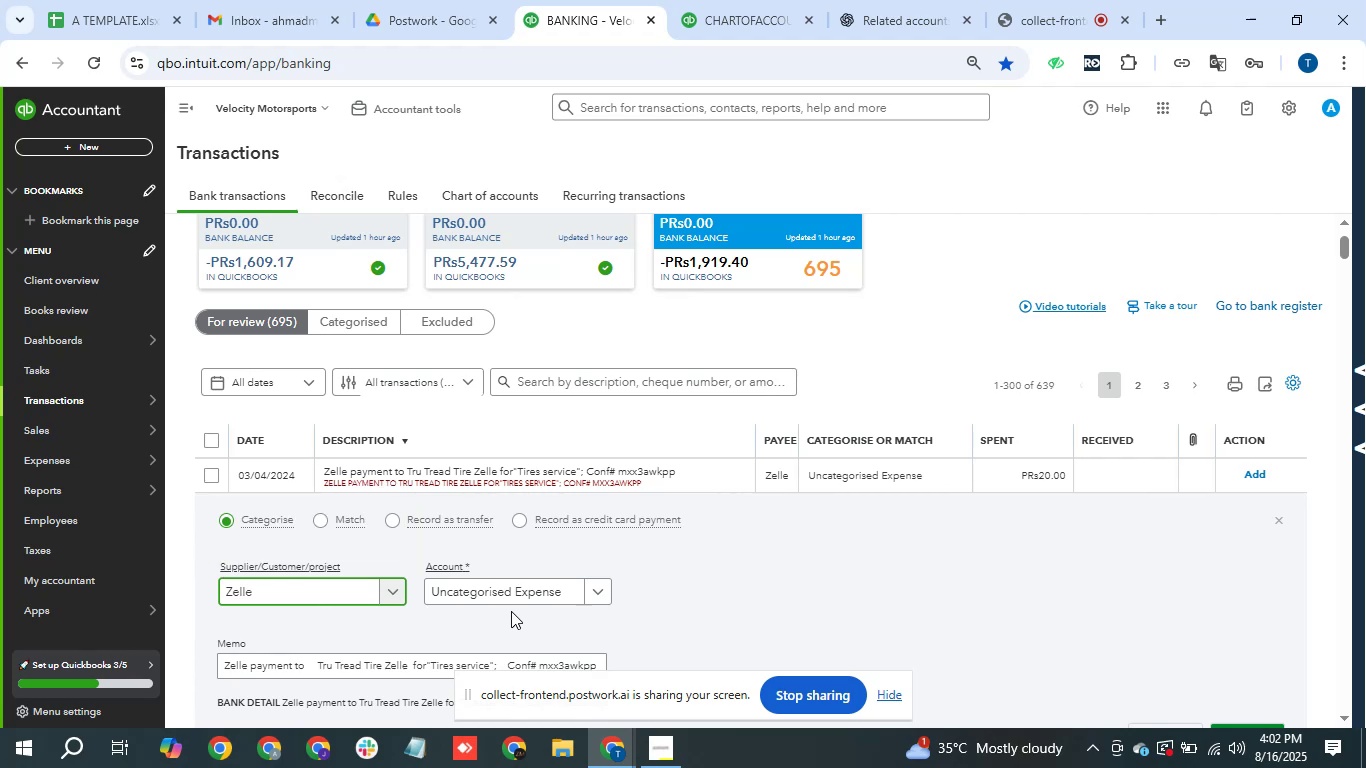 
left_click([511, 599])
 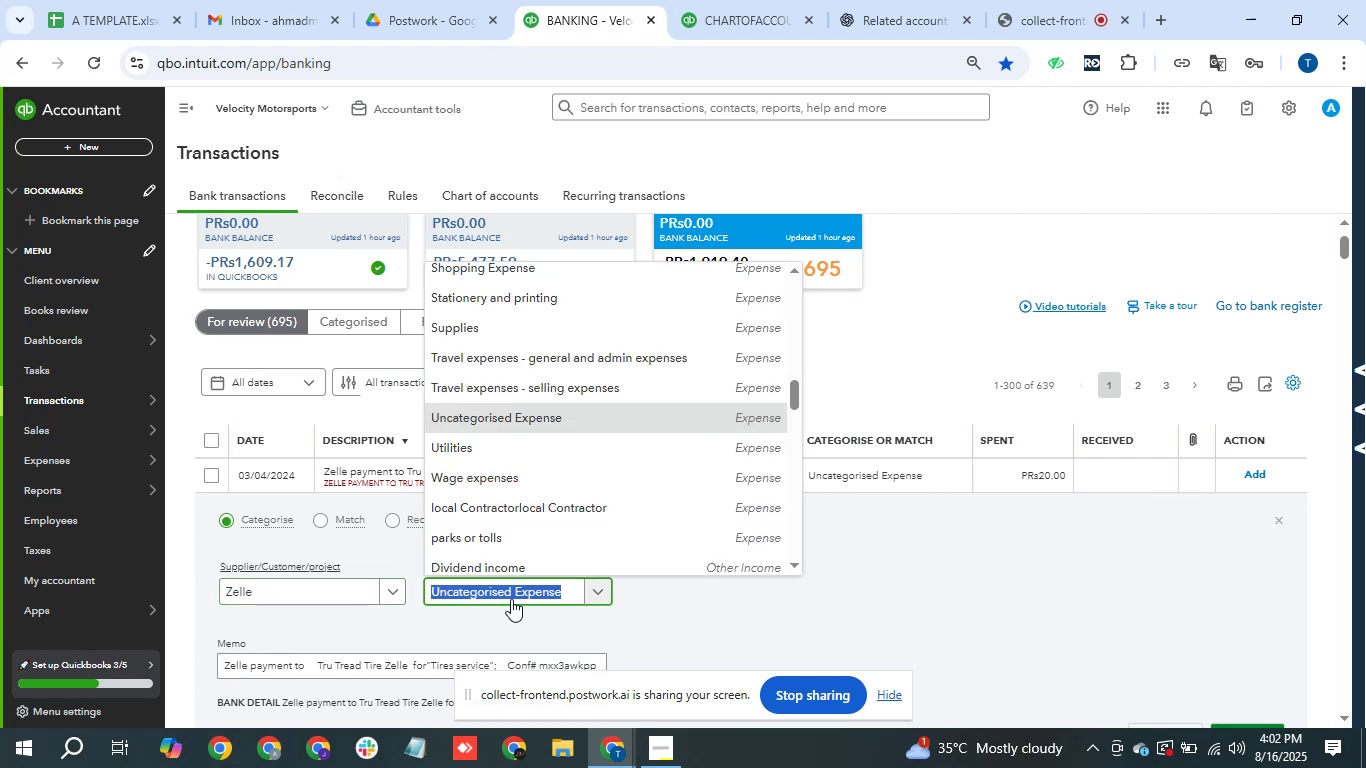 
type(sr)
key(Backspace)
type(er)
 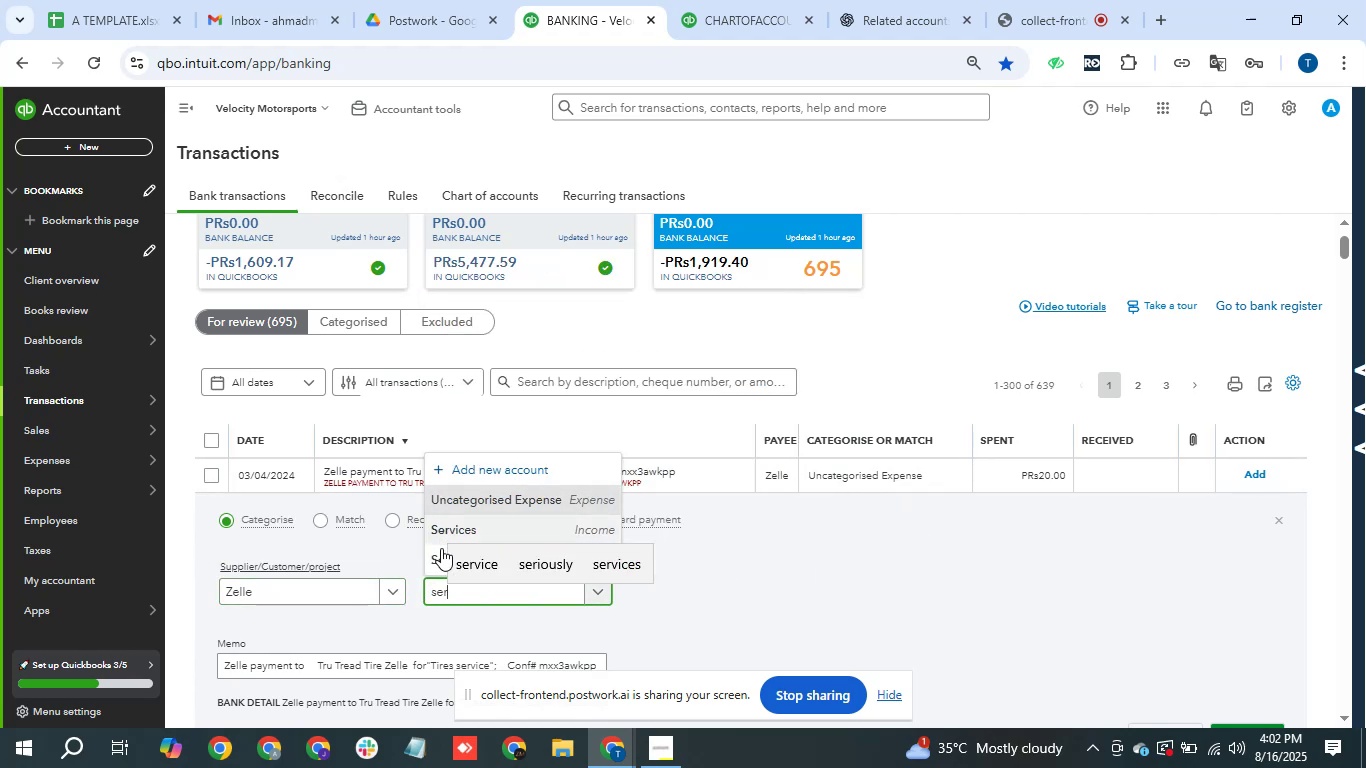 
left_click([438, 552])
 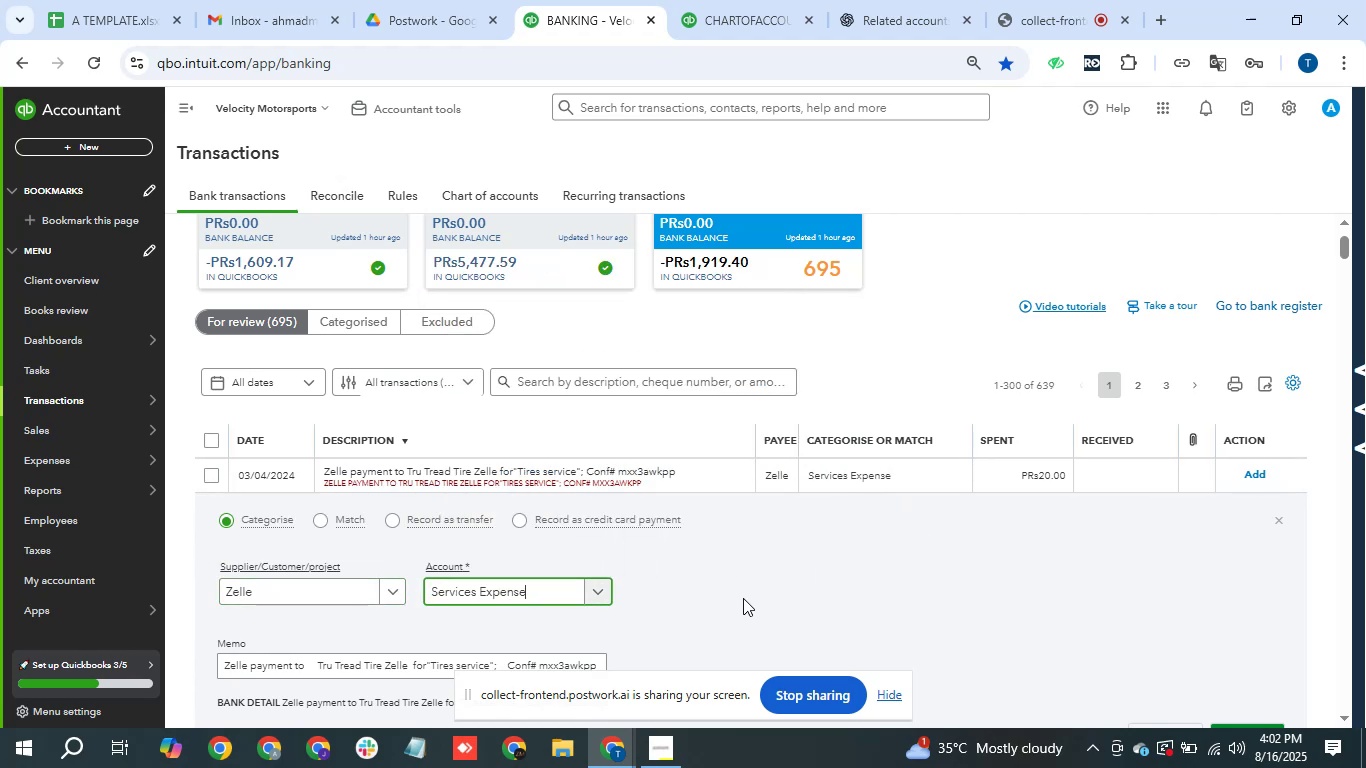 
scroll: coordinate [887, 570], scroll_direction: down, amount: 1.0
 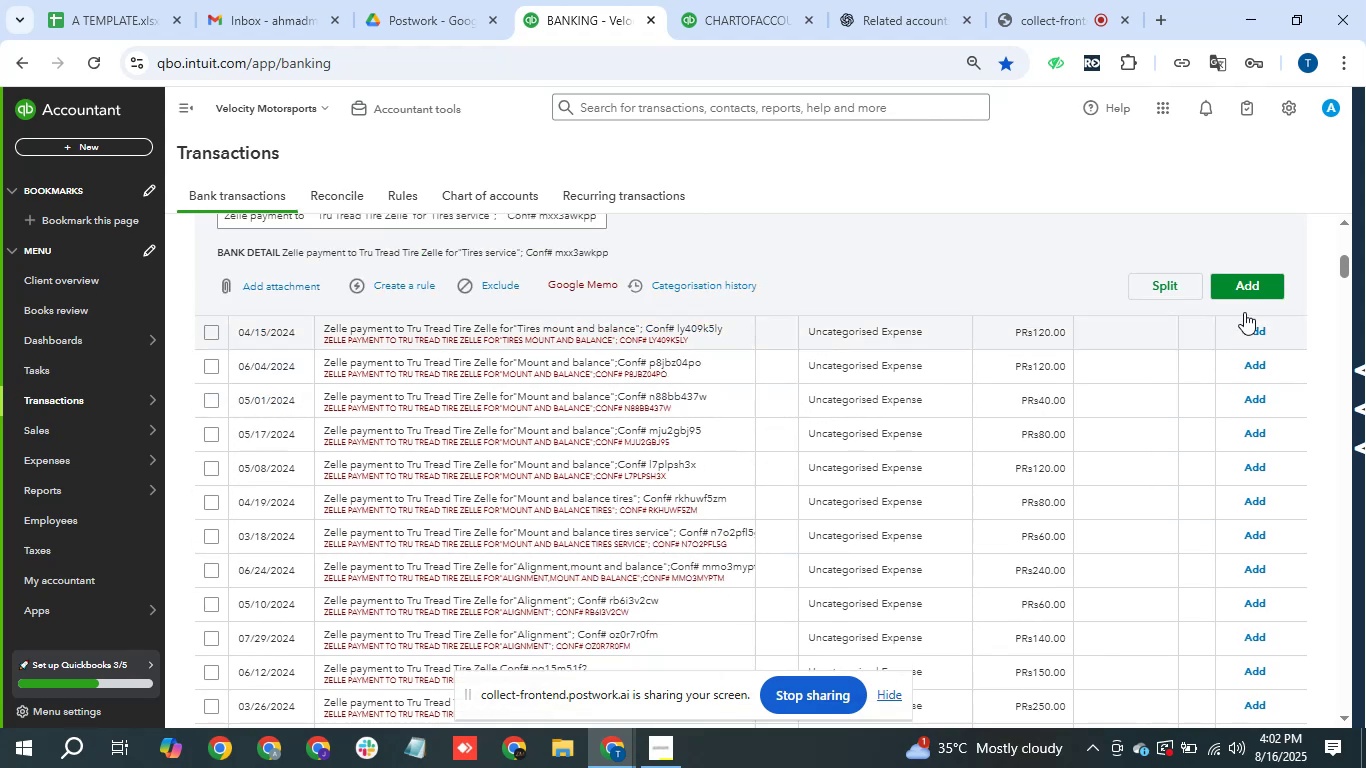 
left_click([1245, 293])
 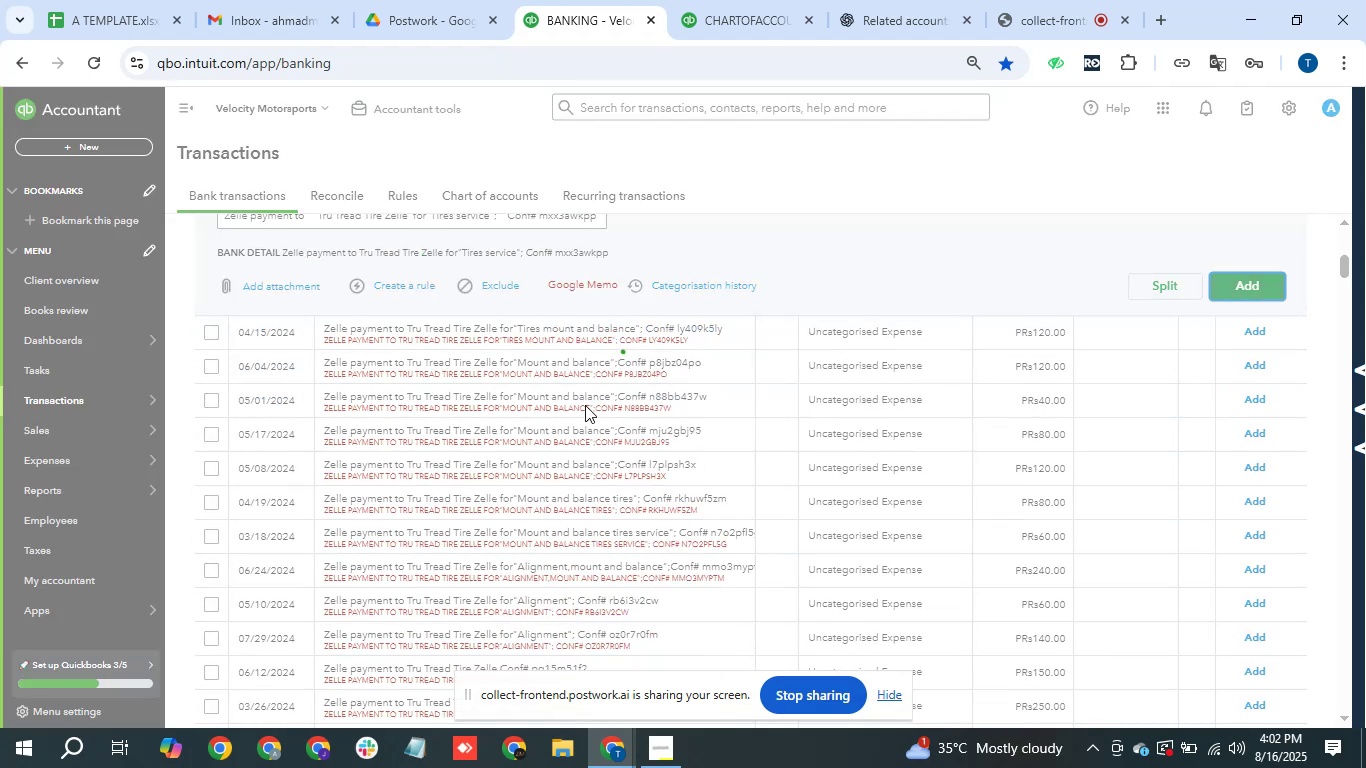 
scroll: coordinate [667, 404], scroll_direction: up, amount: 1.0
 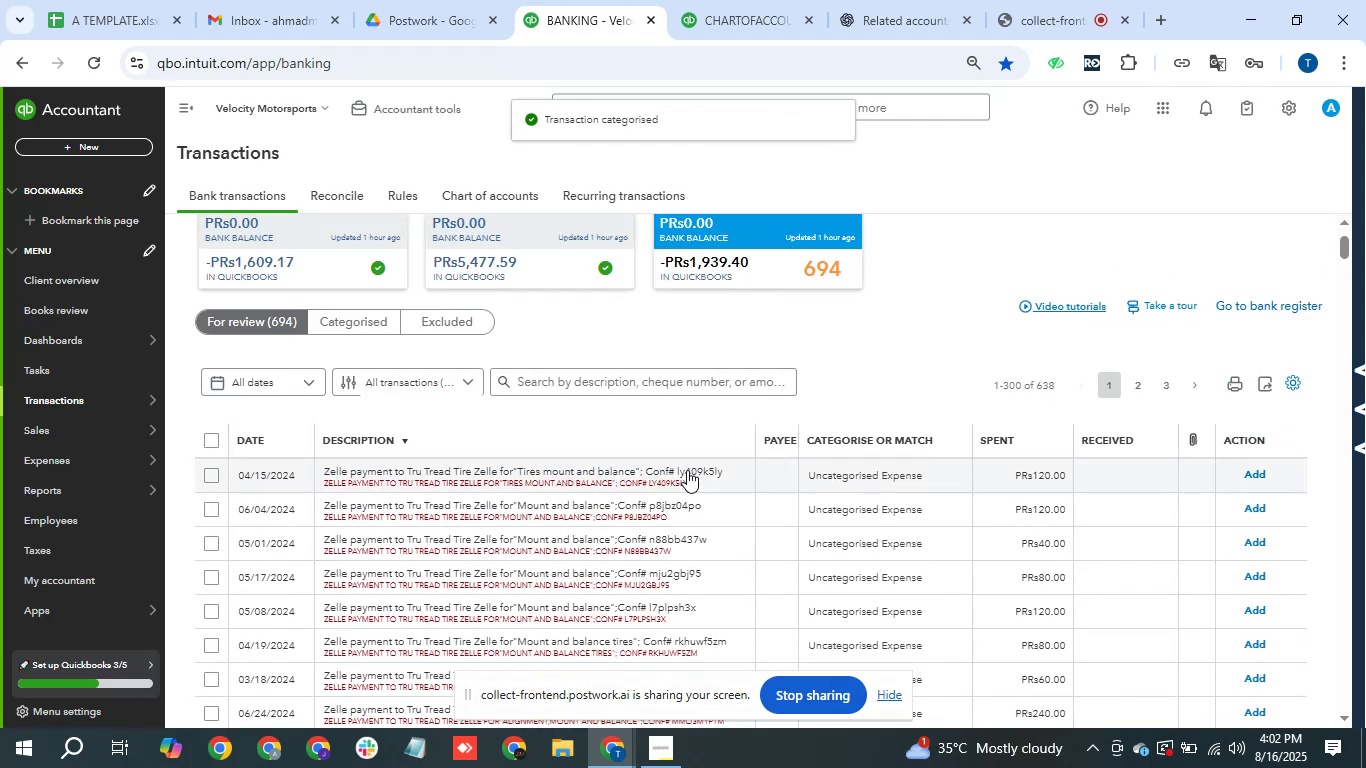 
left_click([677, 472])
 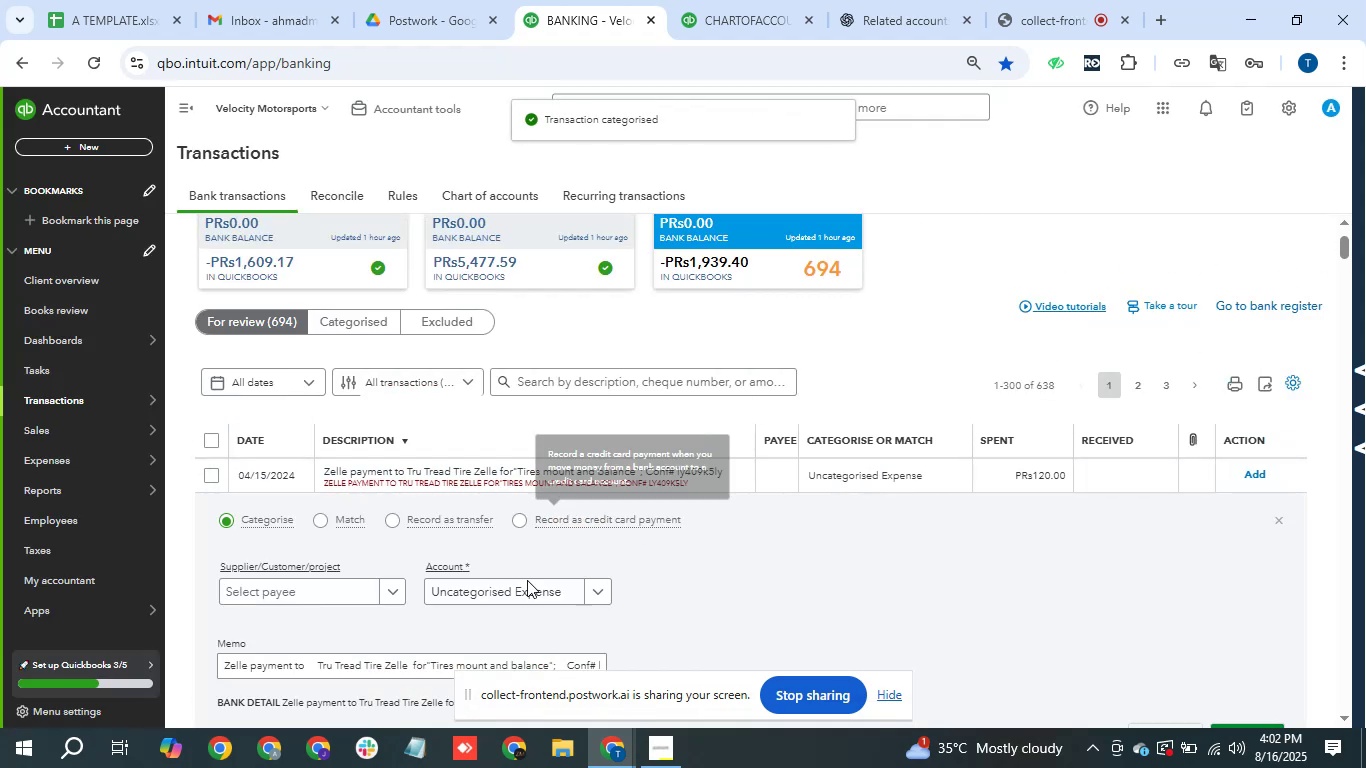 
left_click([313, 588])
 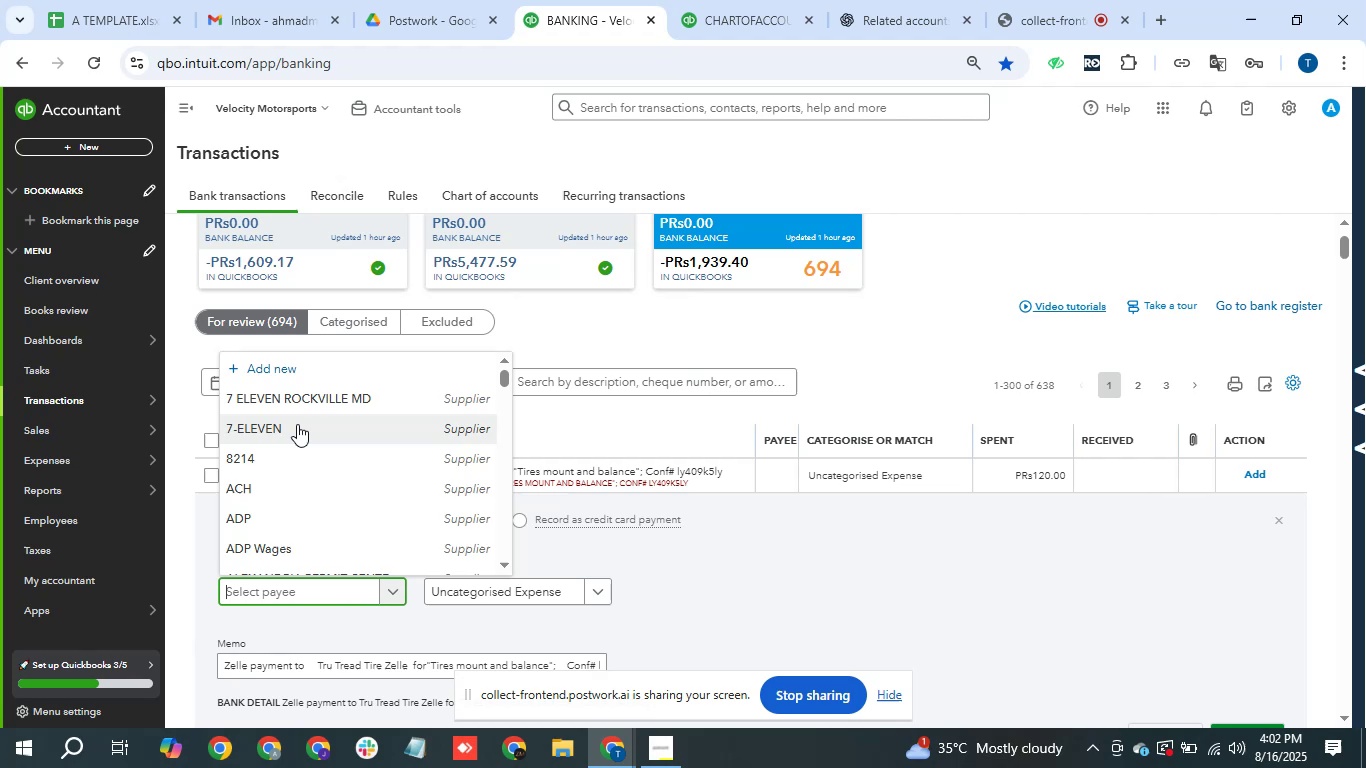 
type(ze)
 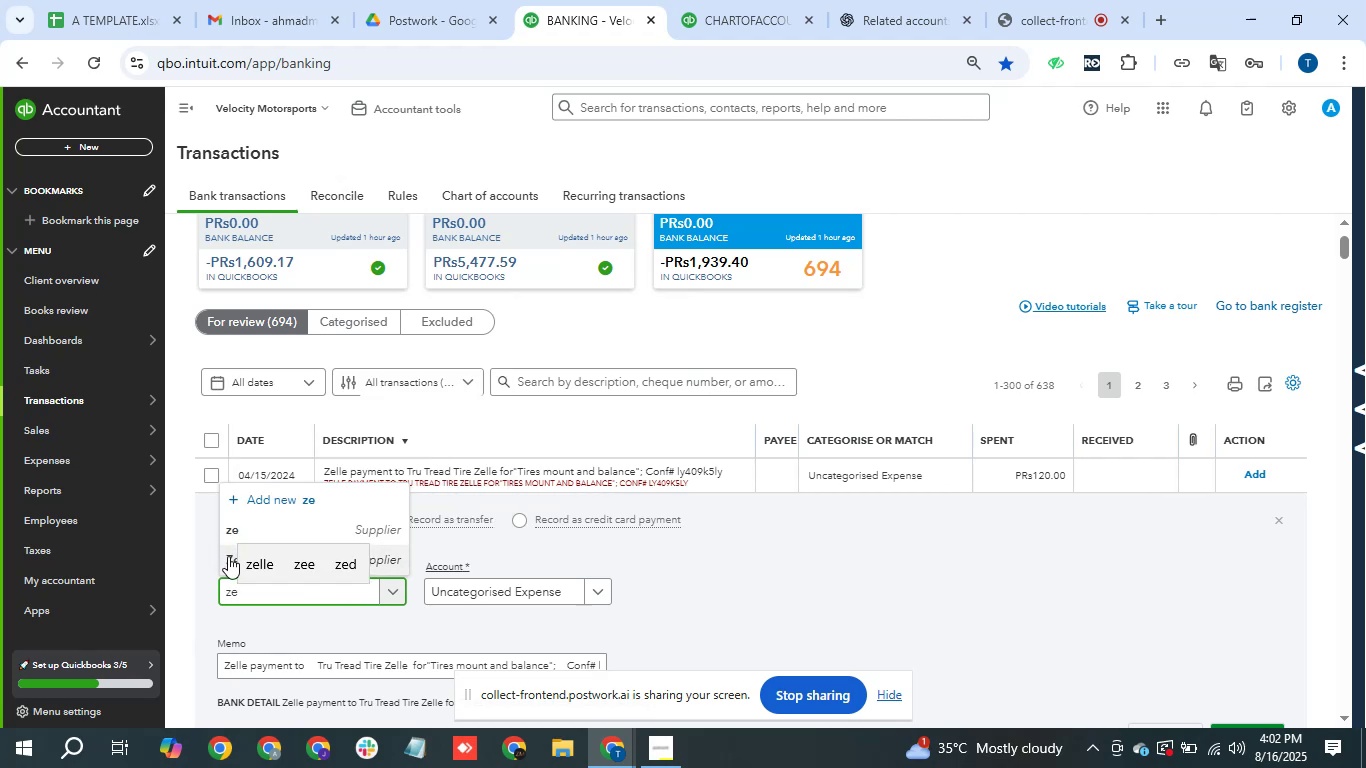 
left_click([229, 559])
 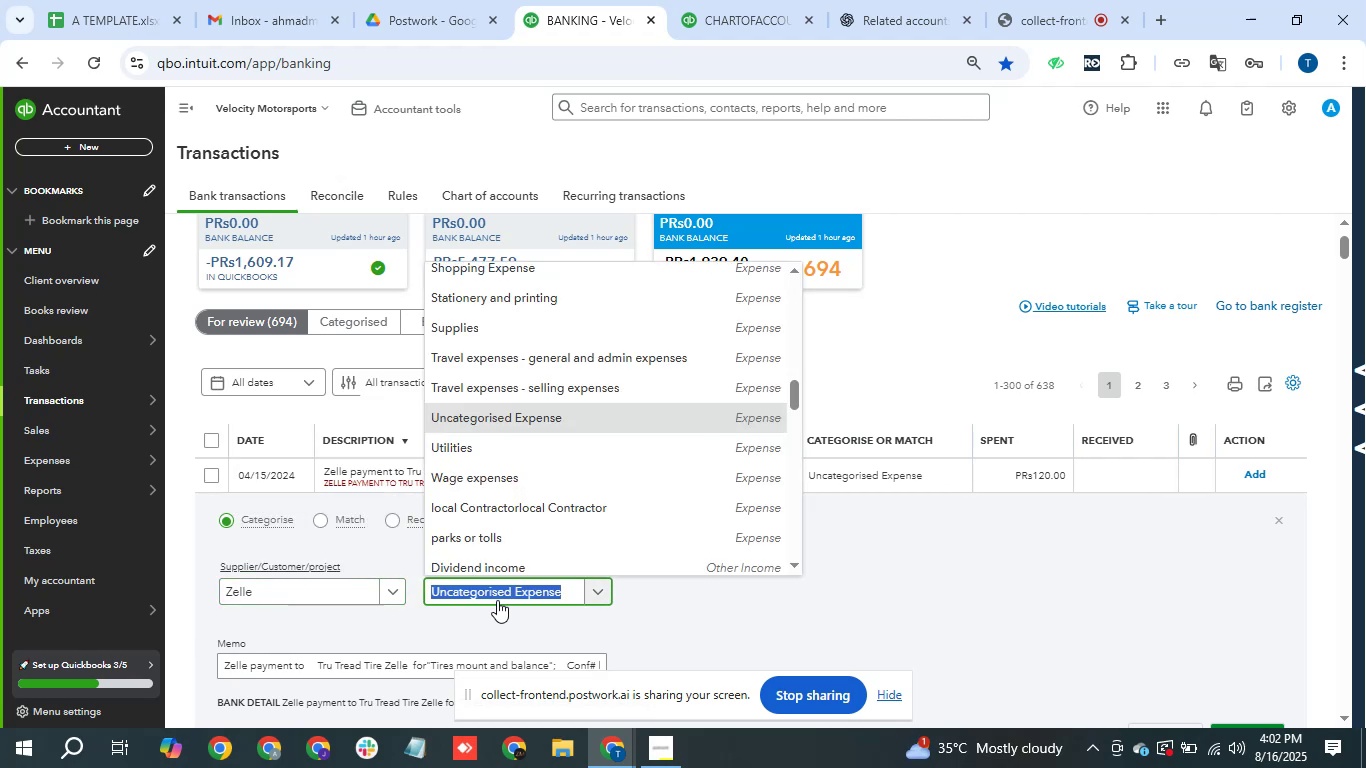 
wait(7.16)
 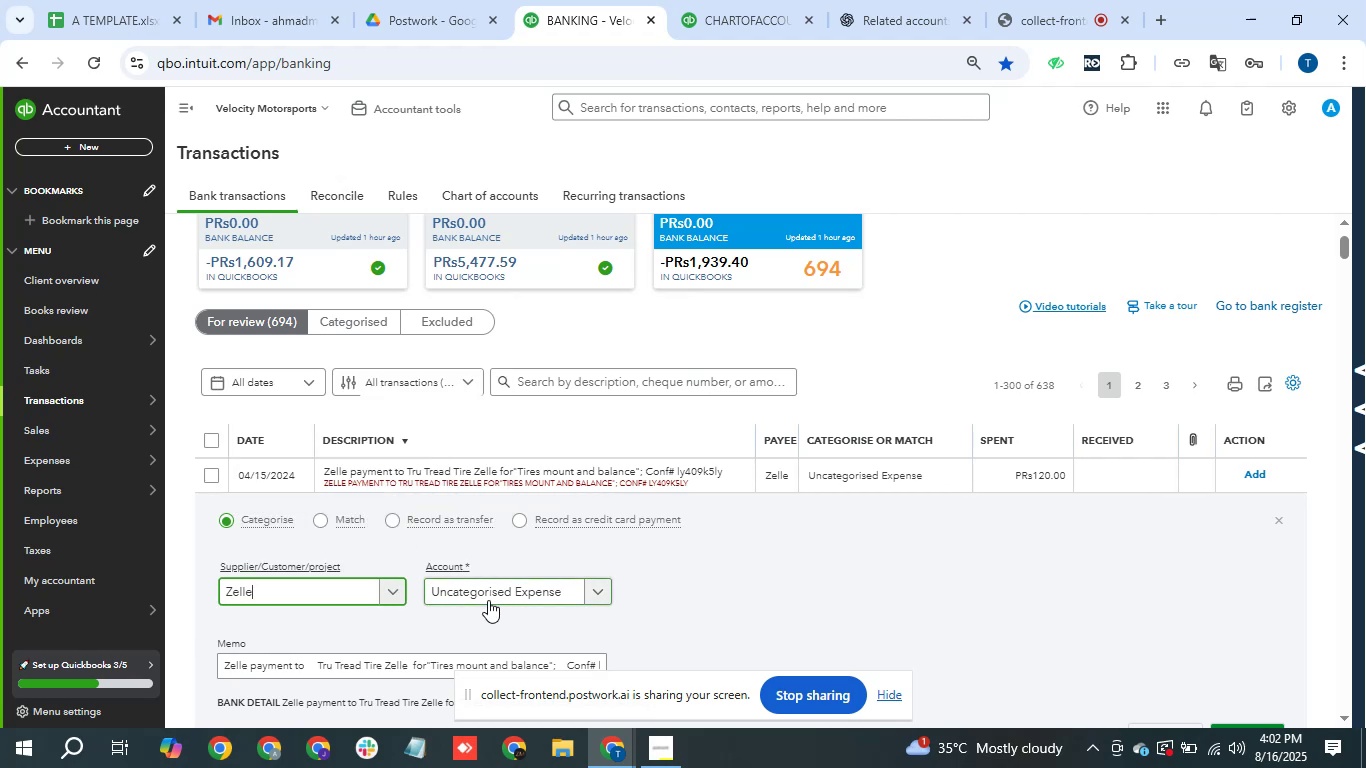 
type(ser)
 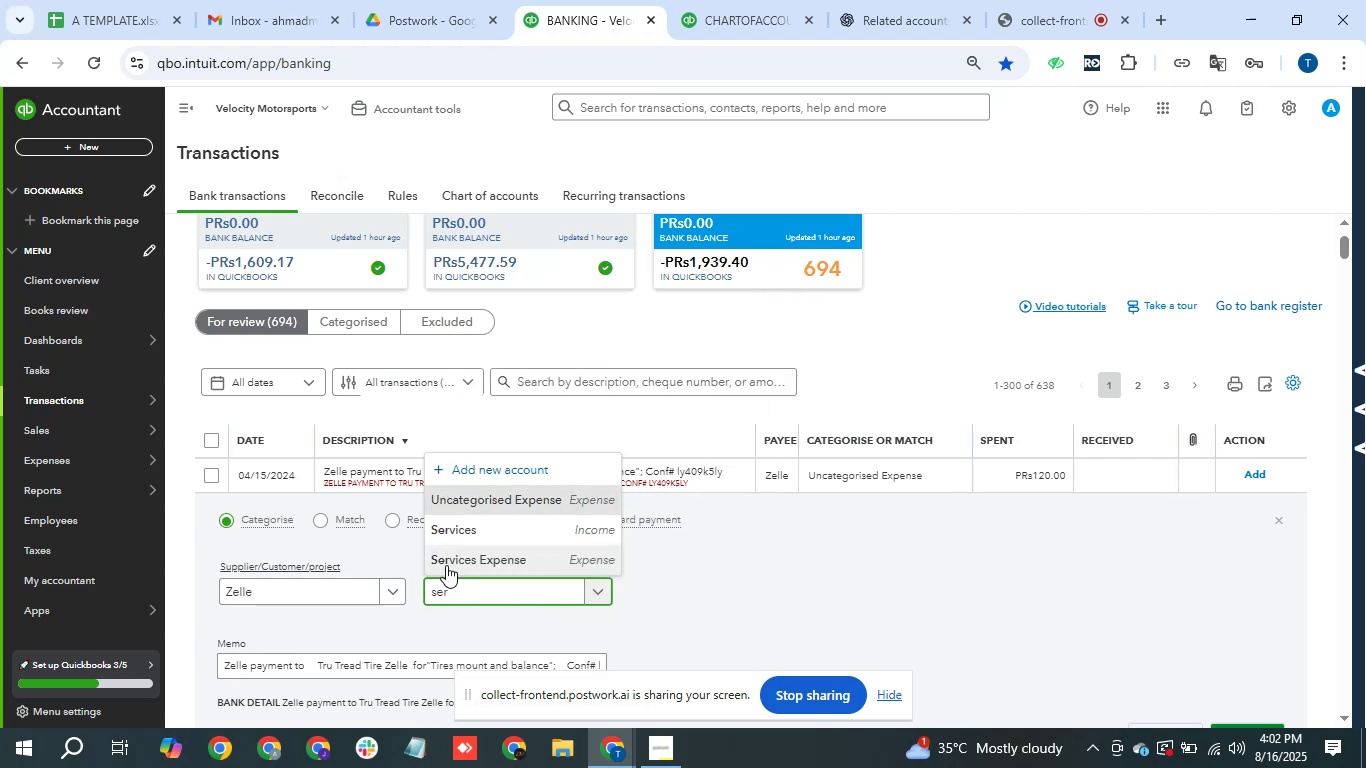 
scroll: coordinate [898, 598], scroll_direction: down, amount: 1.0
 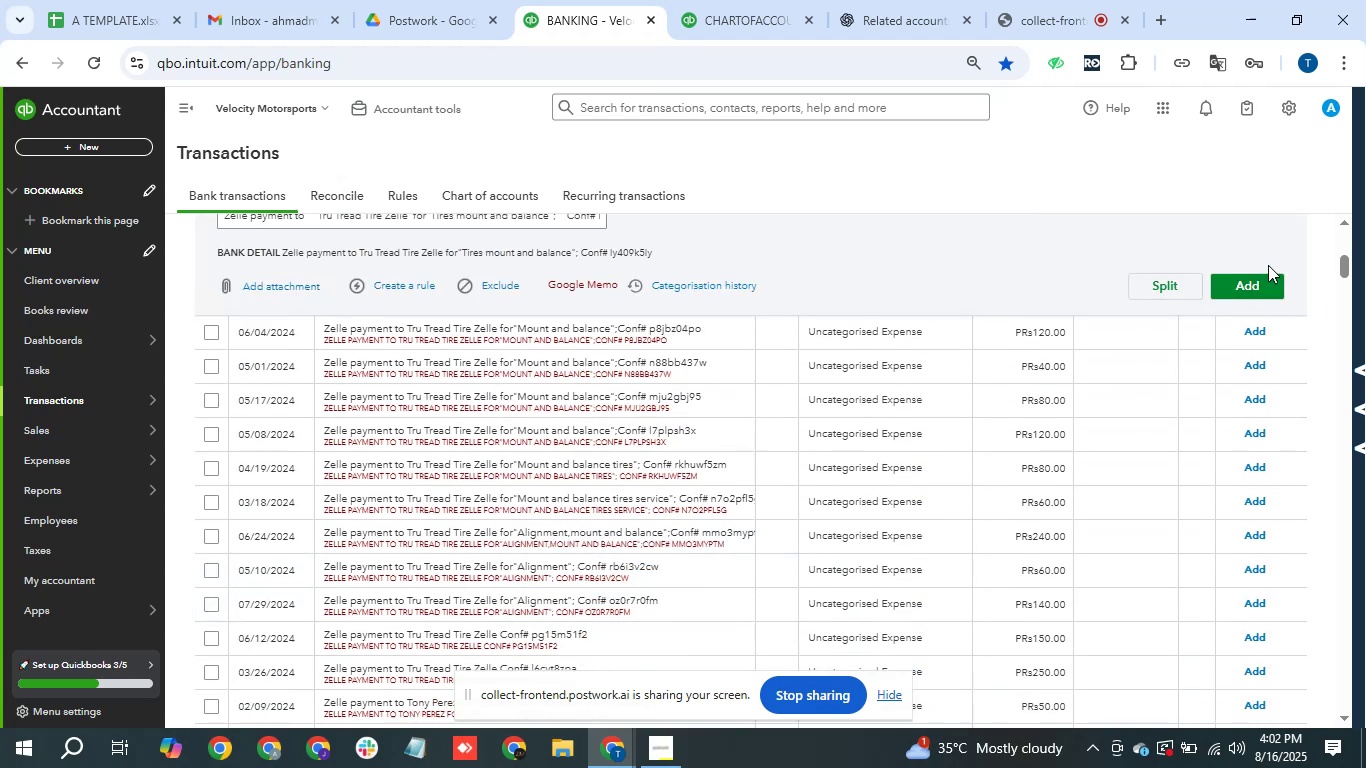 
left_click([1268, 278])
 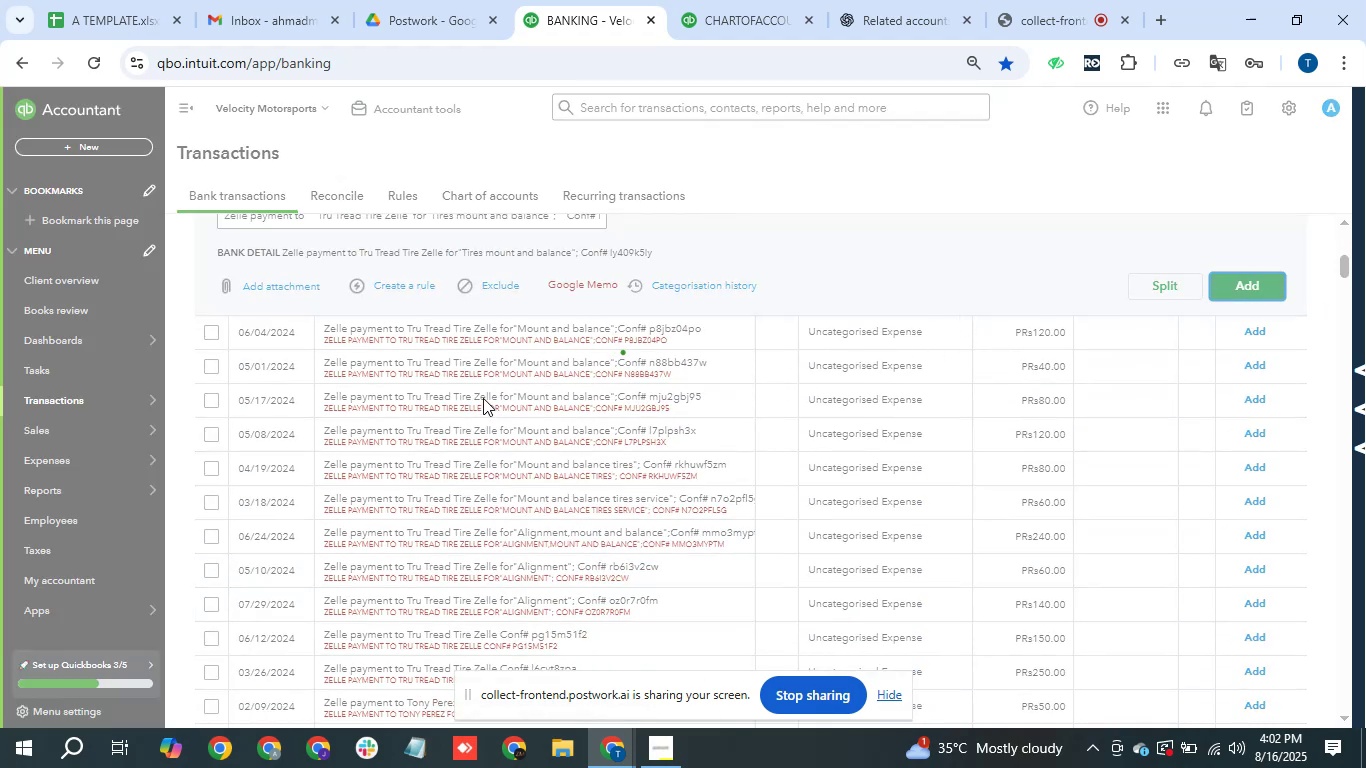 
scroll: coordinate [502, 376], scroll_direction: up, amount: 1.0
 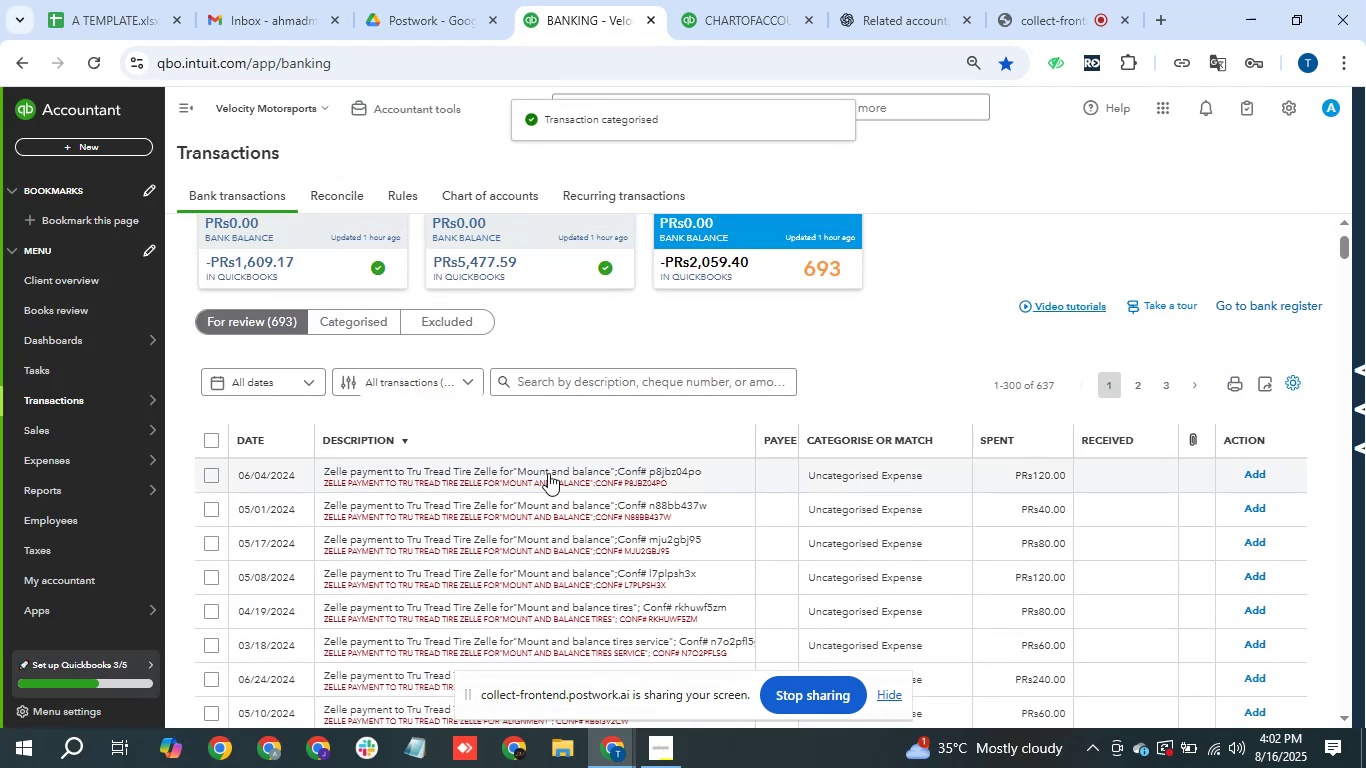 
left_click([548, 473])
 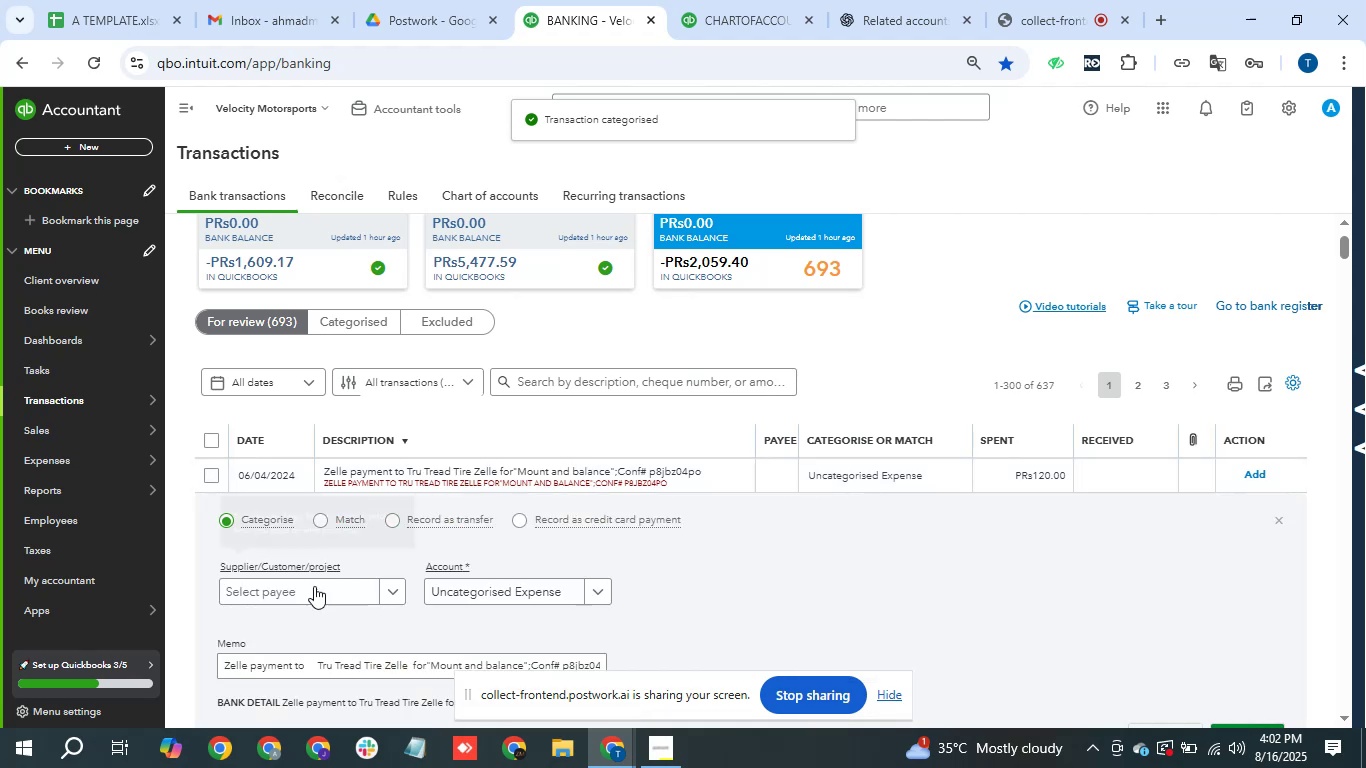 
left_click([277, 602])
 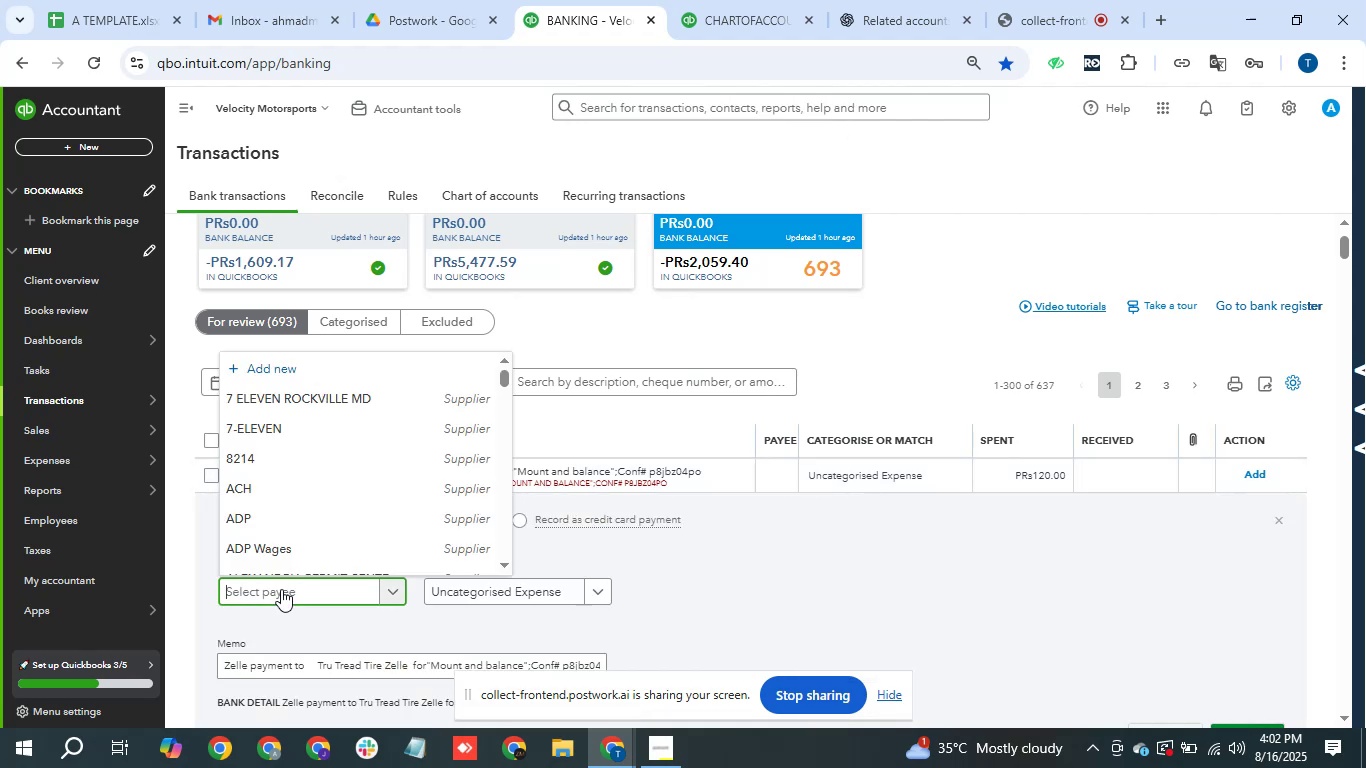 
type(ze,)
key(Backspace)
type(l)
 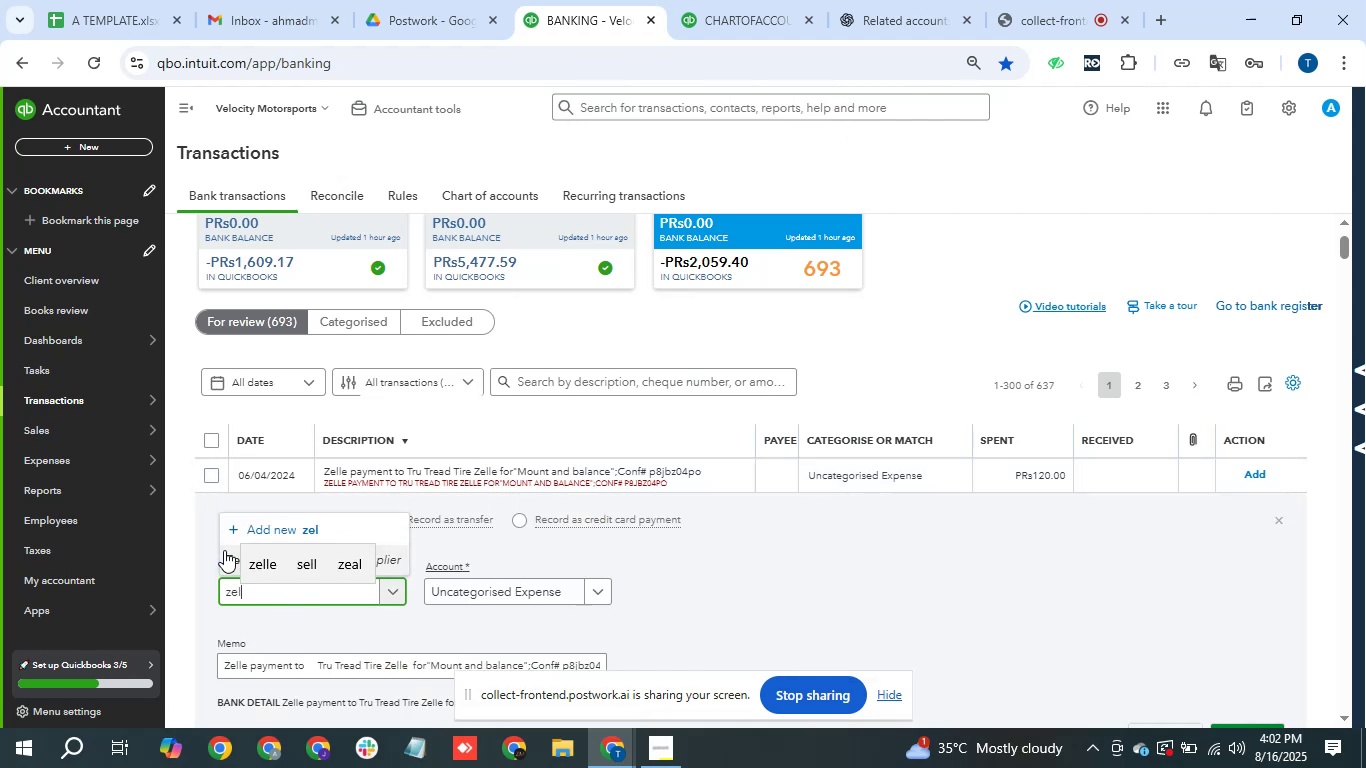 
left_click([225, 549])
 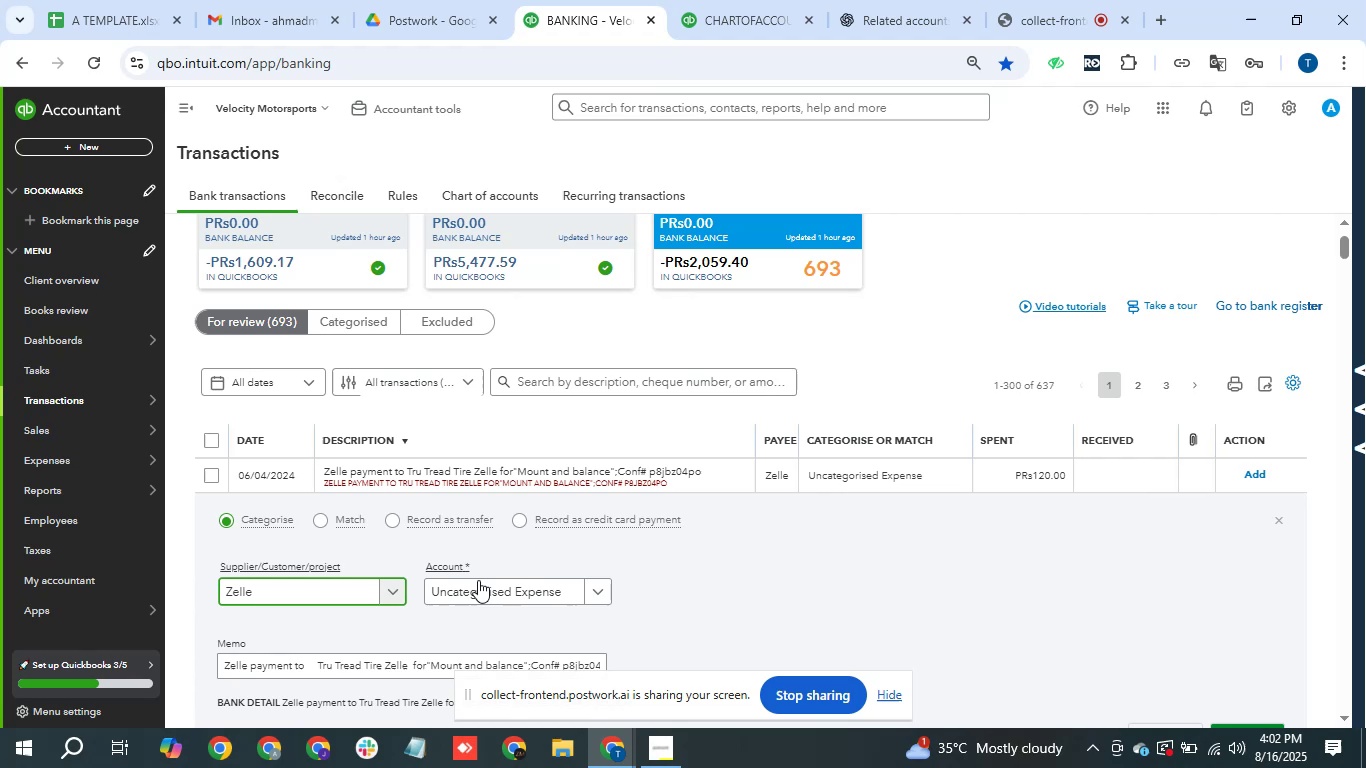 
left_click([503, 583])
 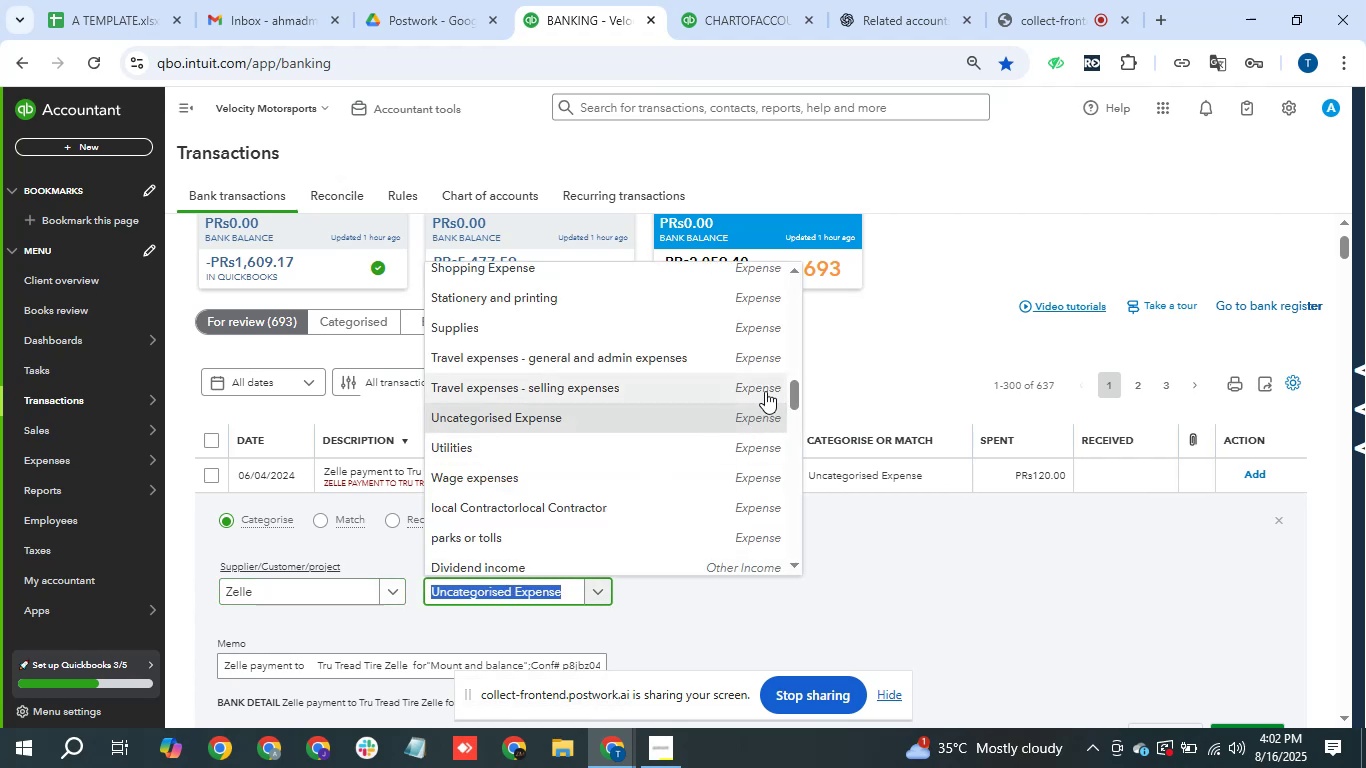 
type(ser)
 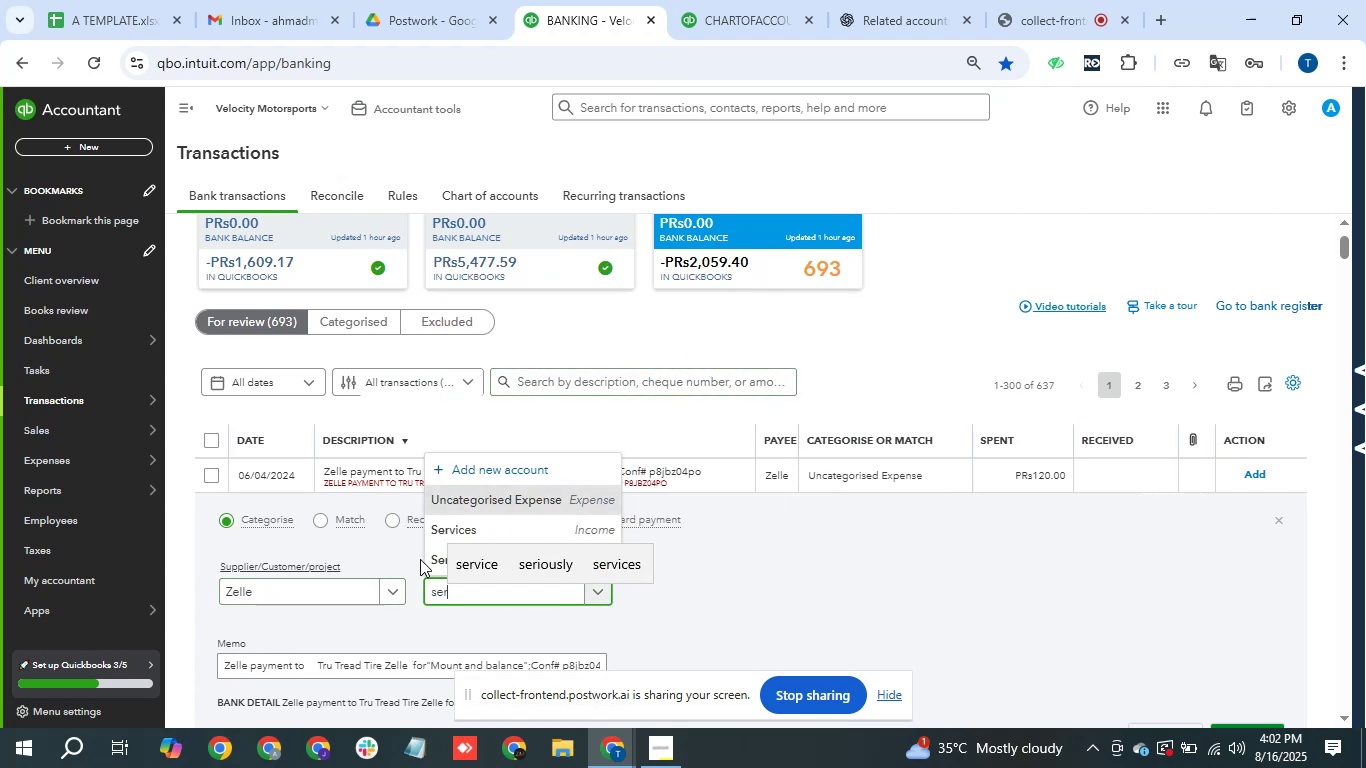 
left_click([435, 562])
 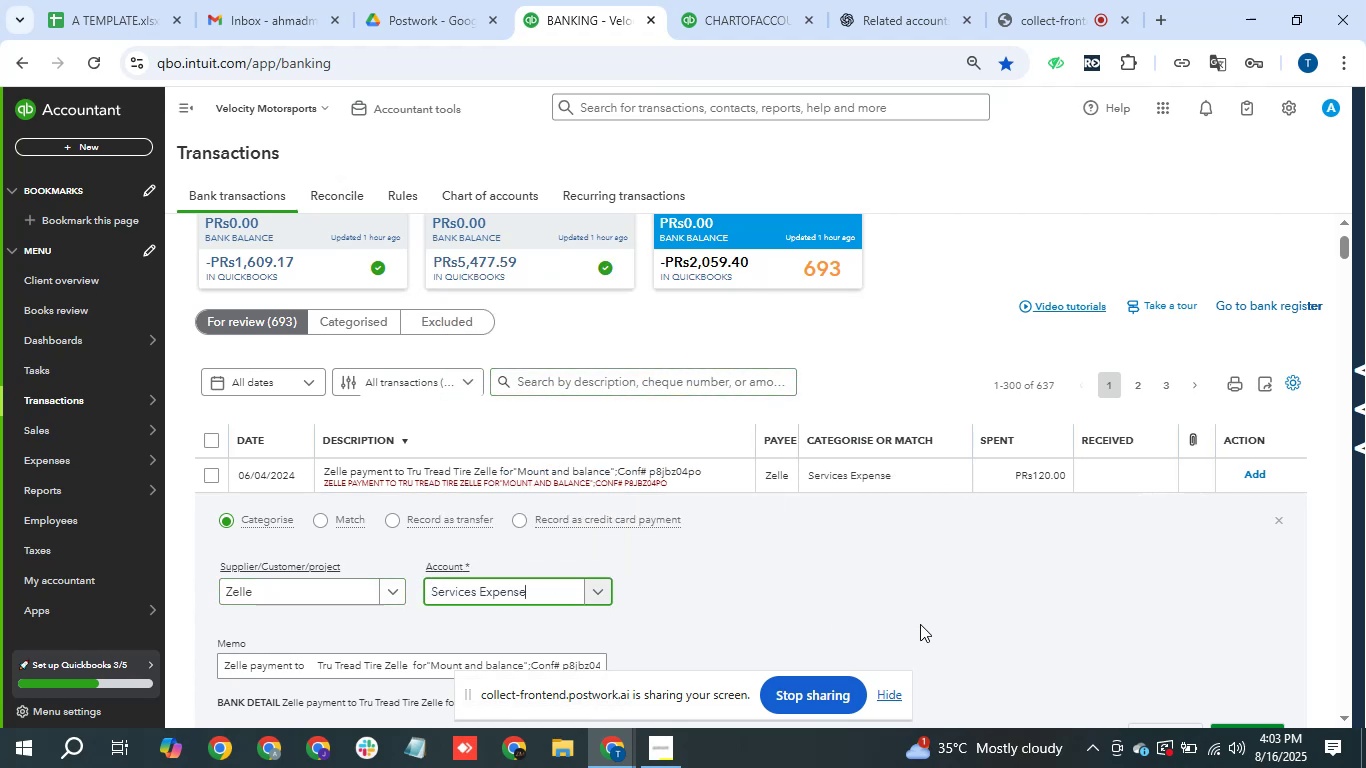 
scroll: coordinate [948, 600], scroll_direction: down, amount: 1.0
 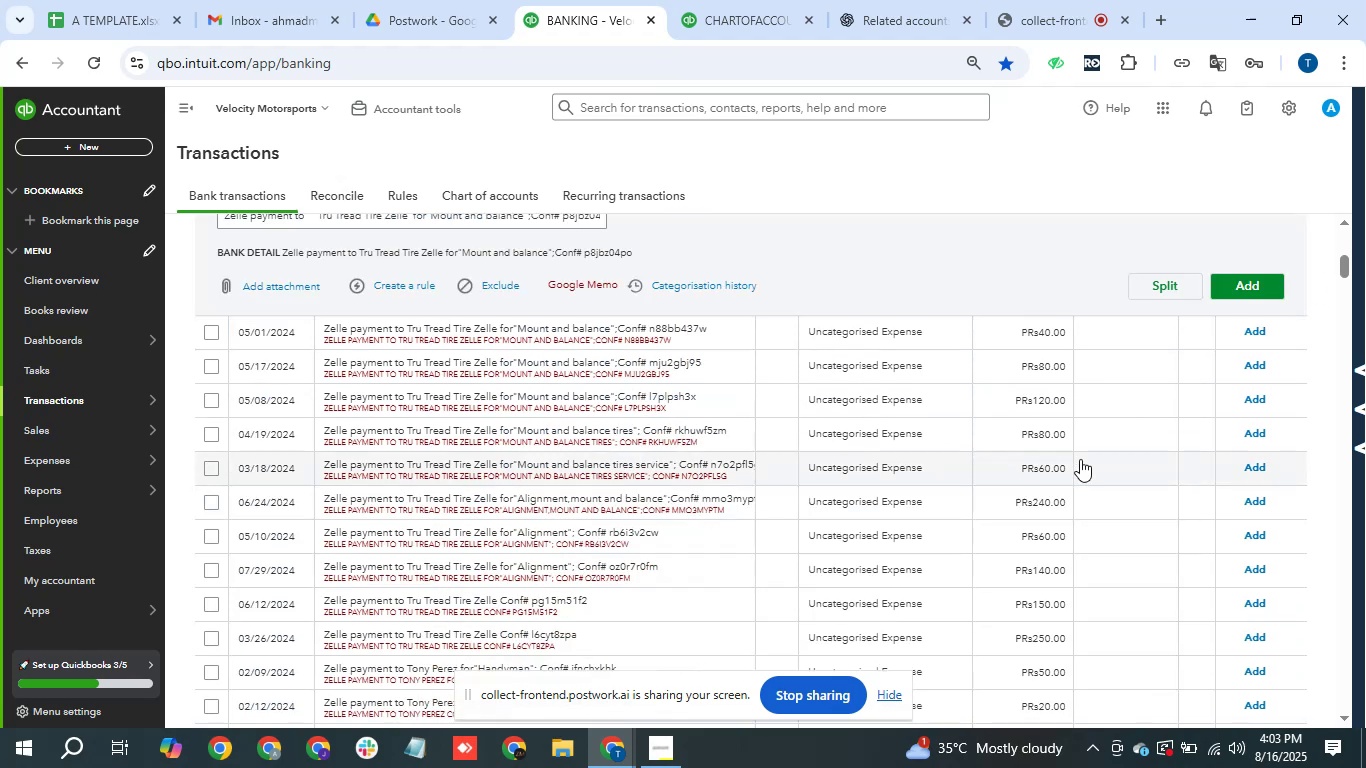 
scroll: coordinate [1088, 456], scroll_direction: up, amount: 1.0
 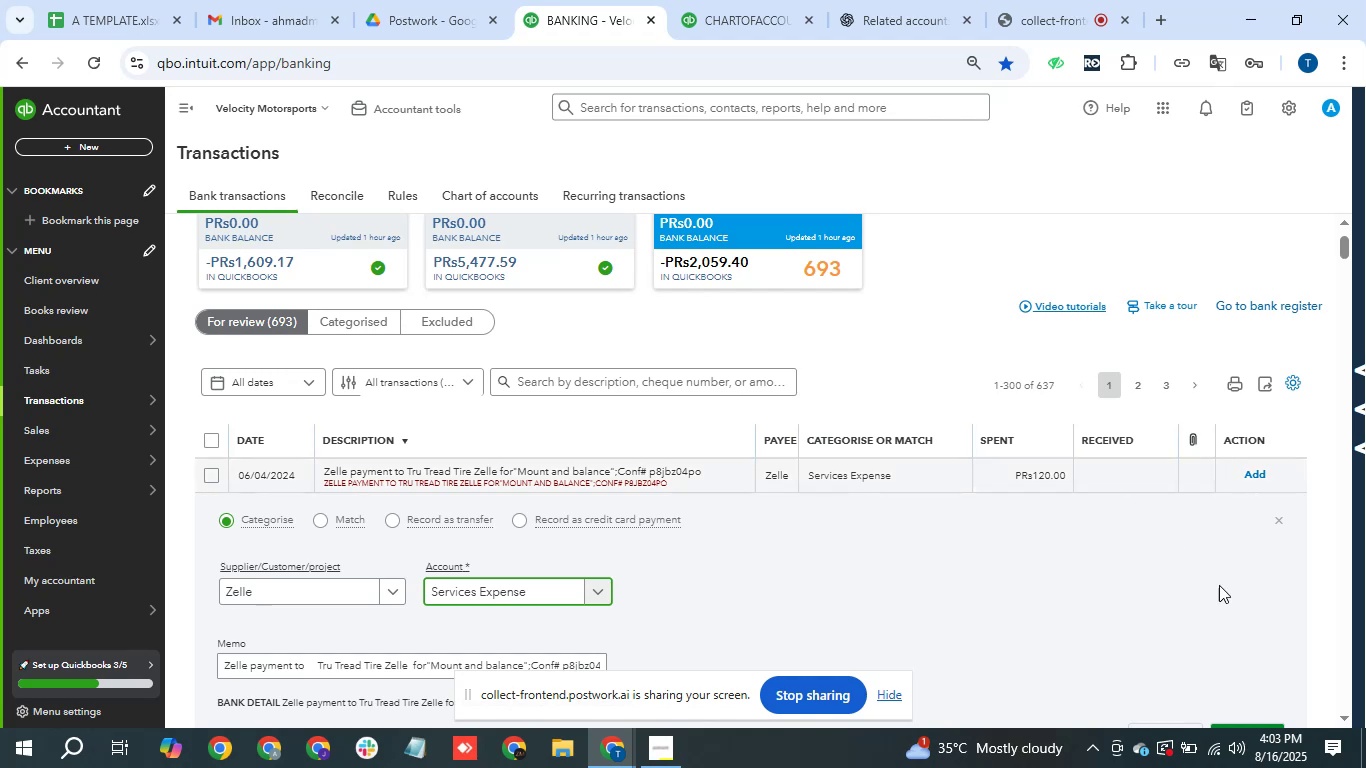 
scroll: coordinate [1261, 618], scroll_direction: down, amount: 1.0
 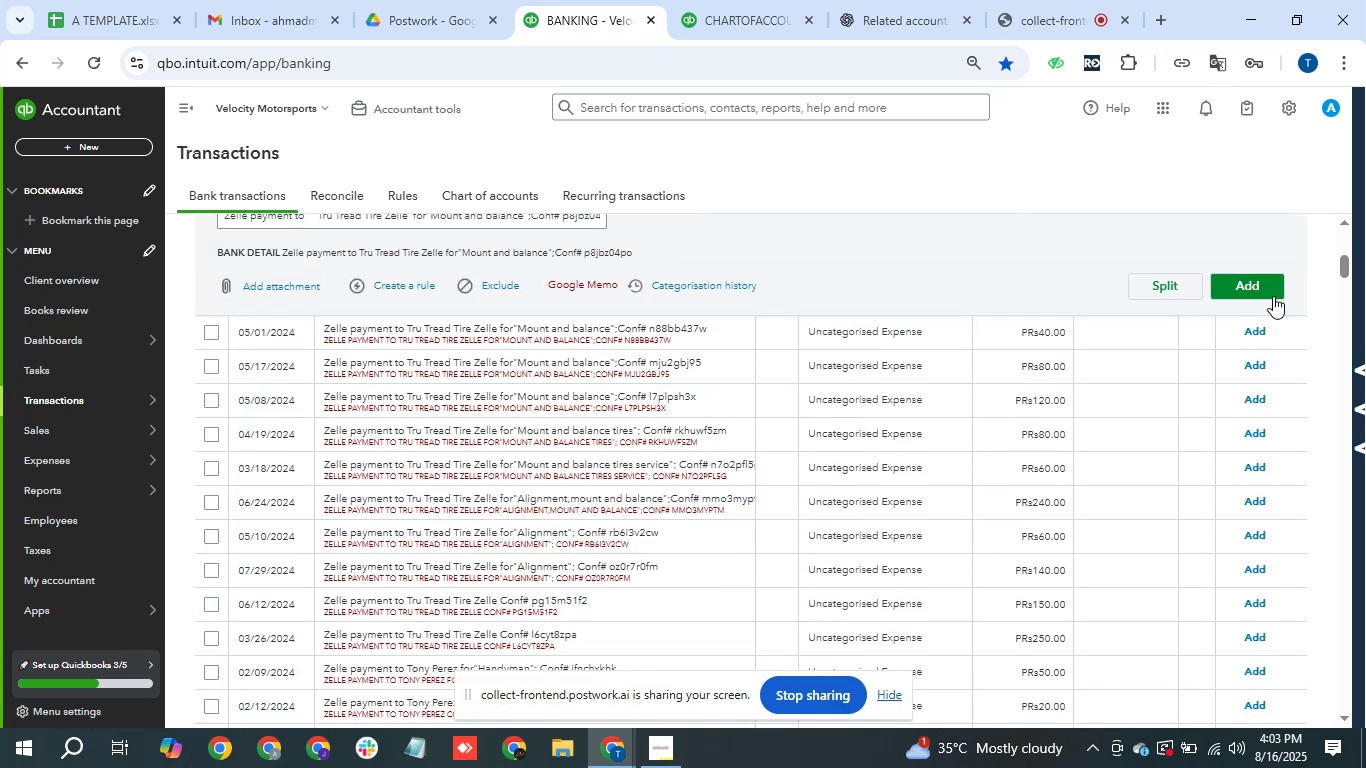 
left_click([1277, 287])
 